 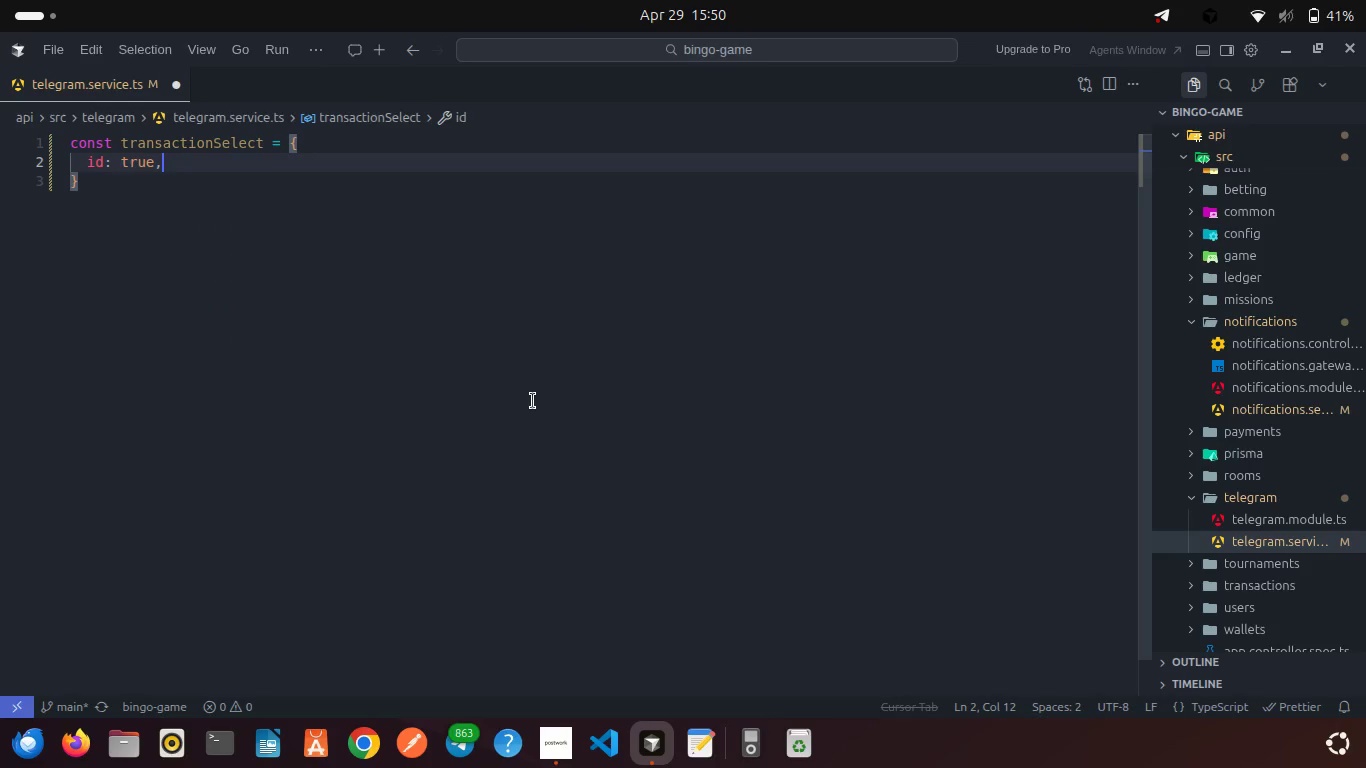 
key(Enter)
 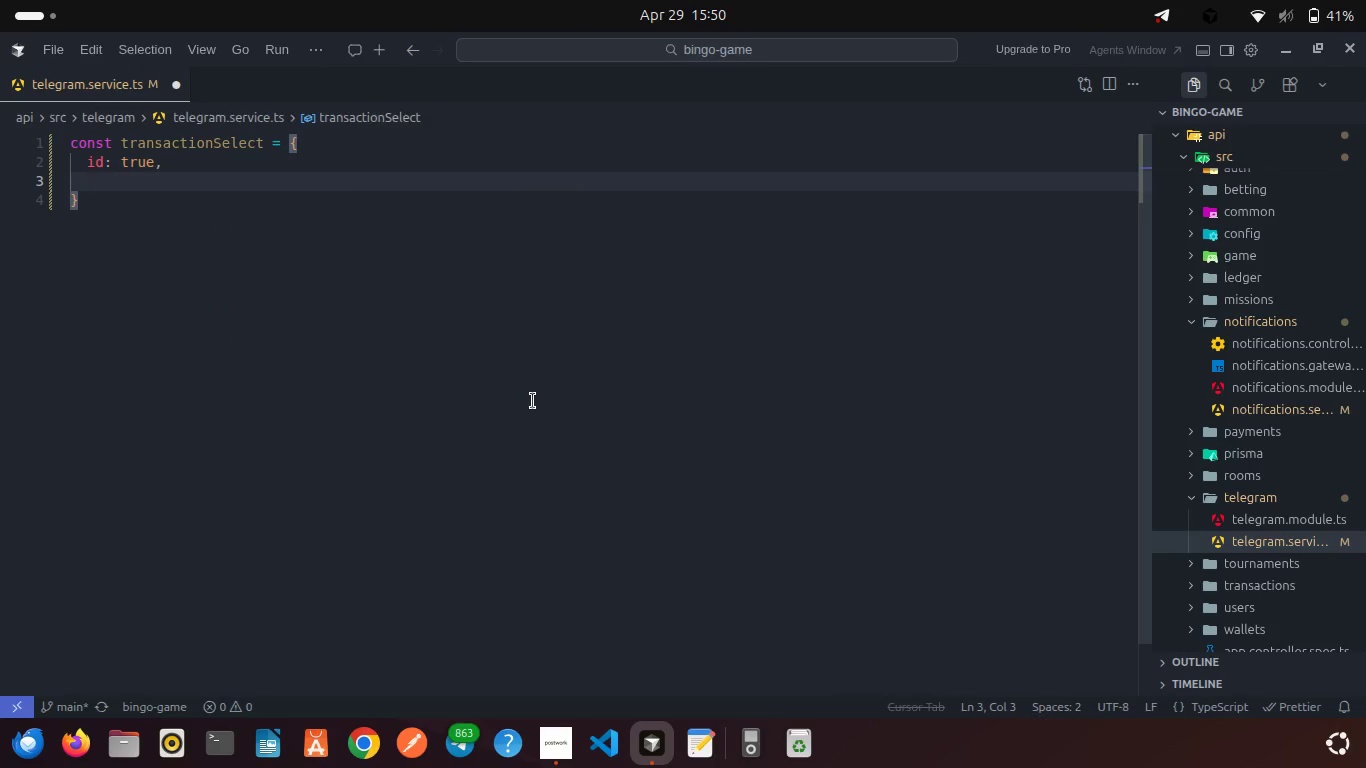 
type(title: true,)
 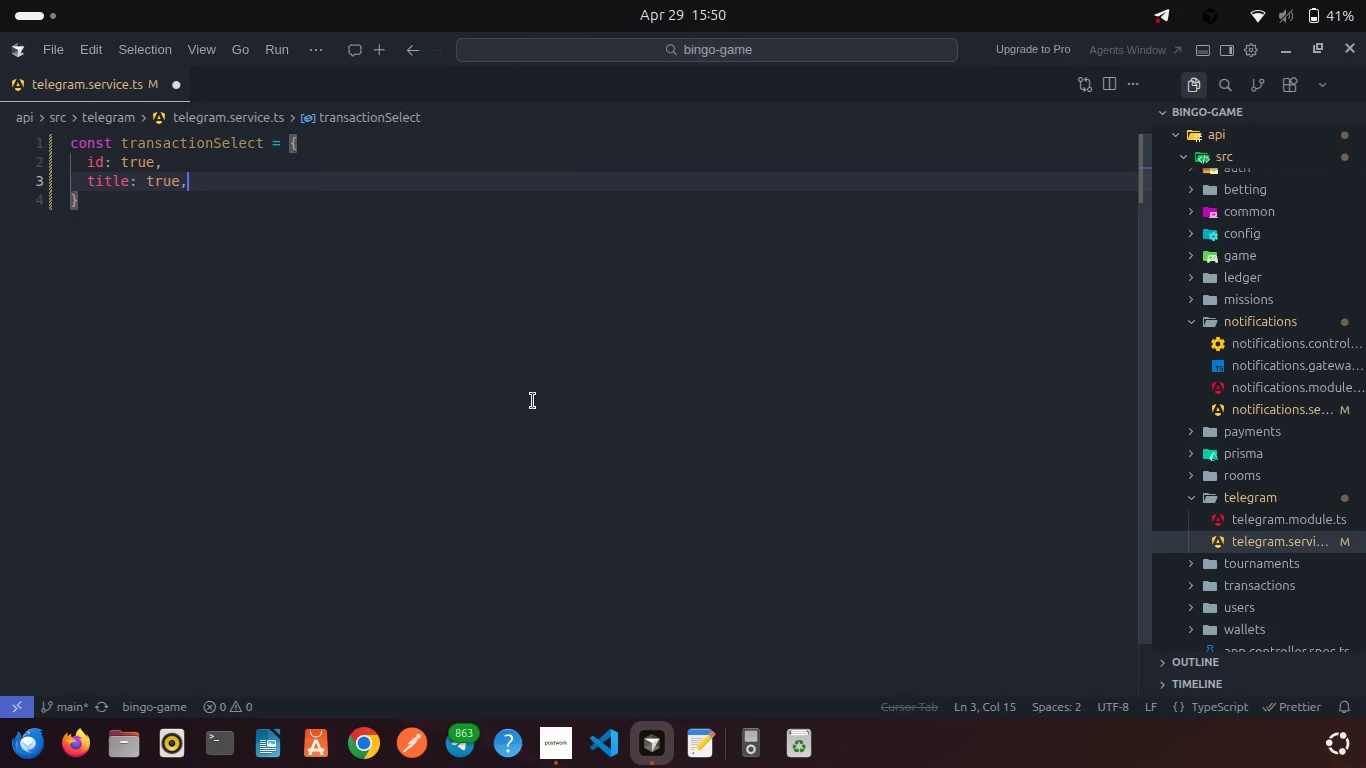 
key(Enter)
 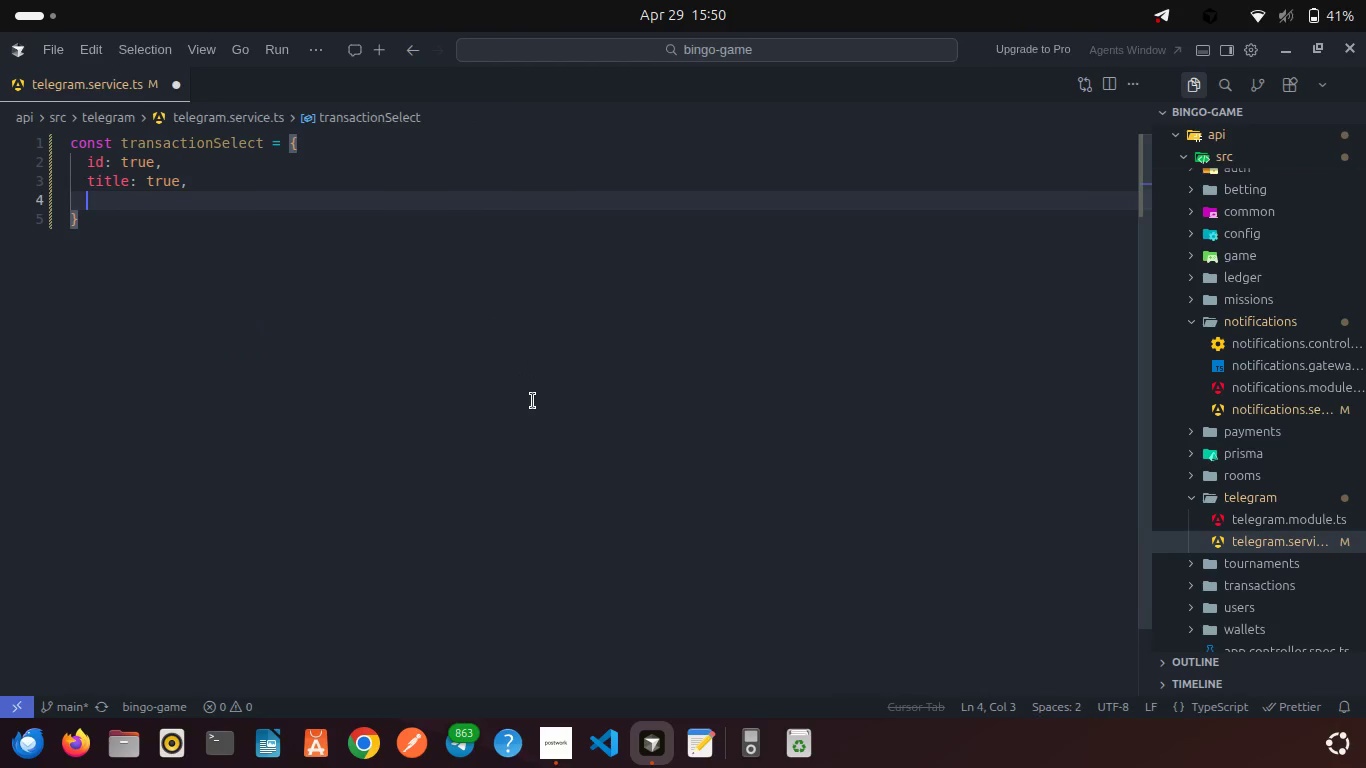 
type(amount: true)
 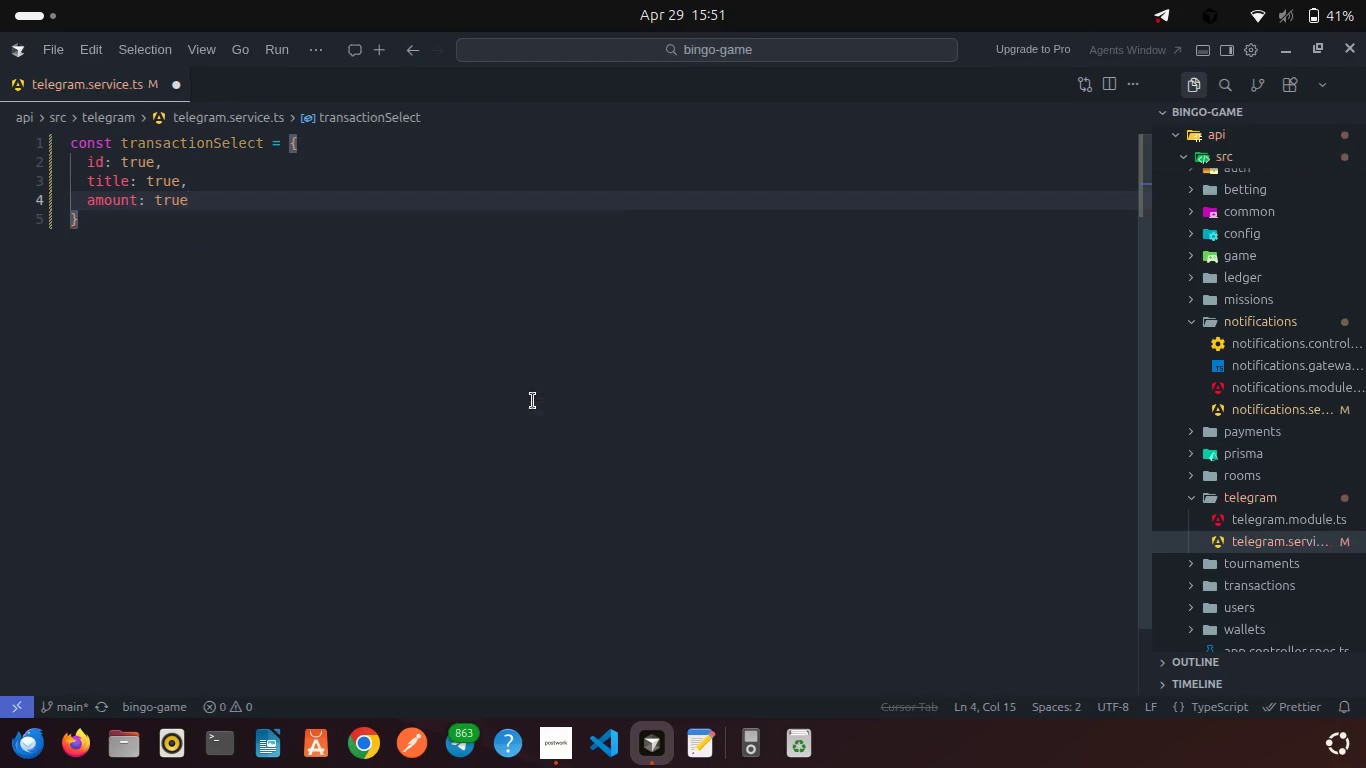 
 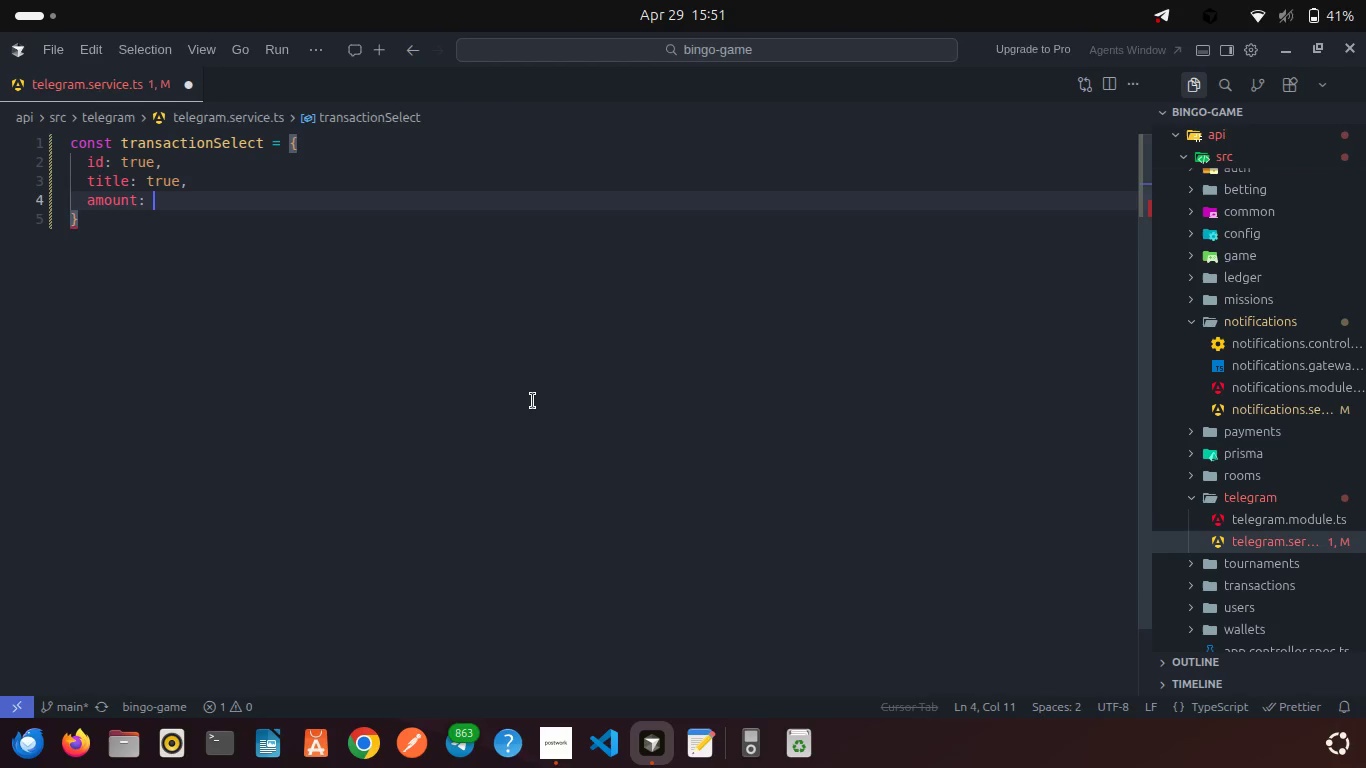 
key(Enter)
 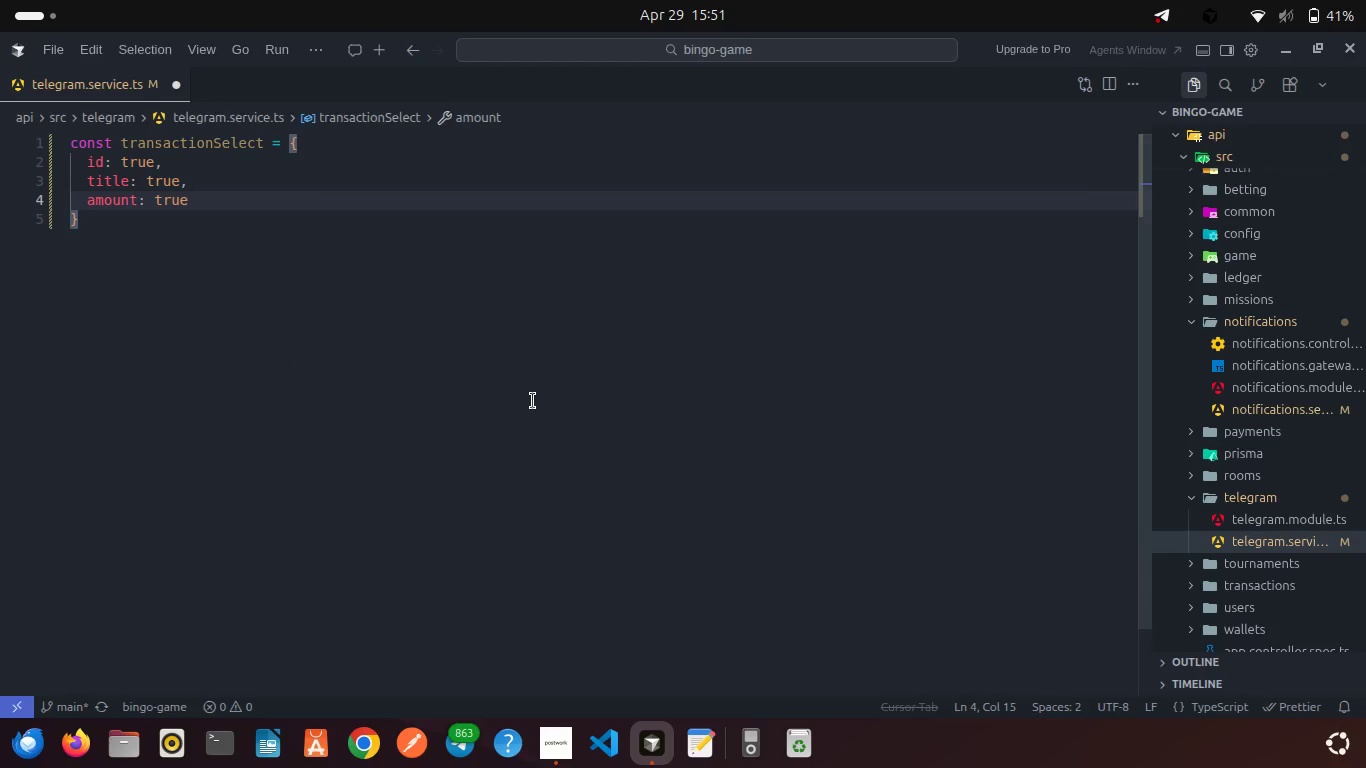 
key(Comma)
 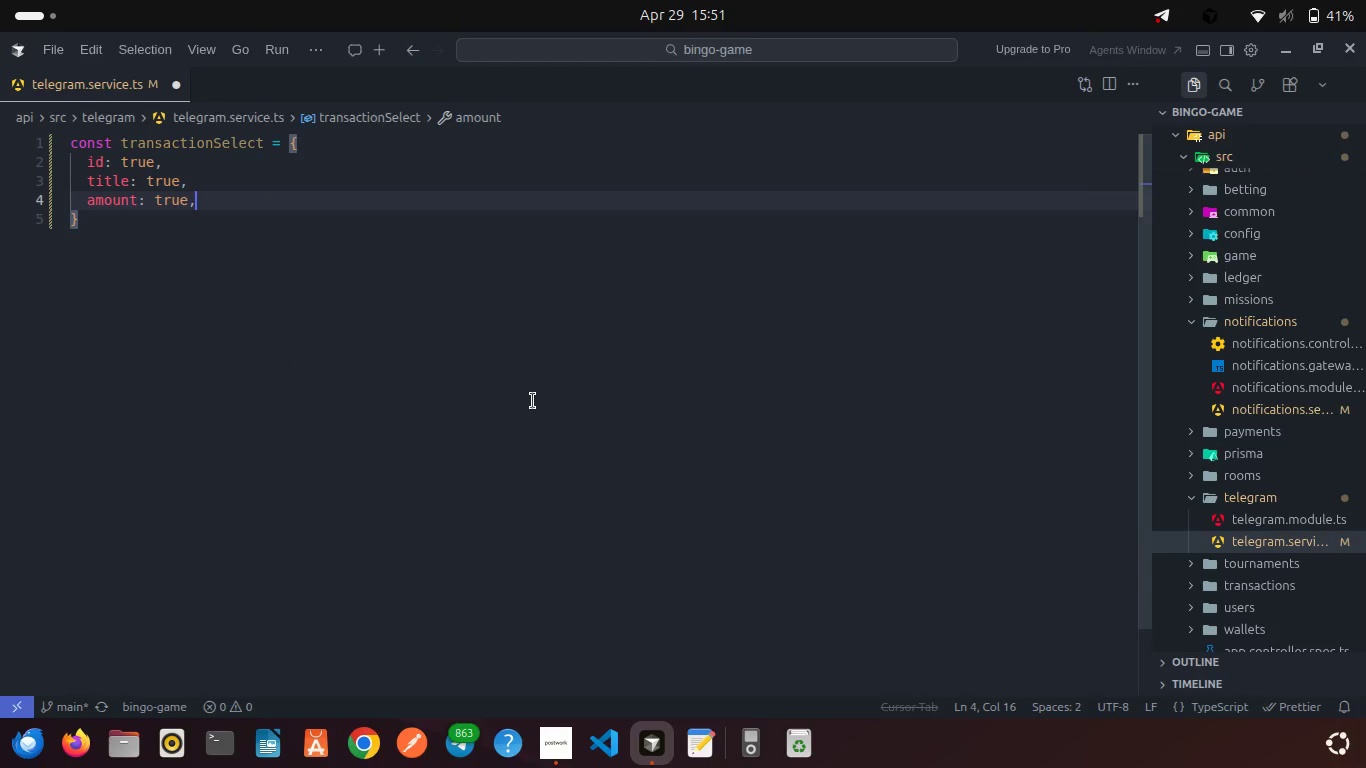 
key(Enter)
 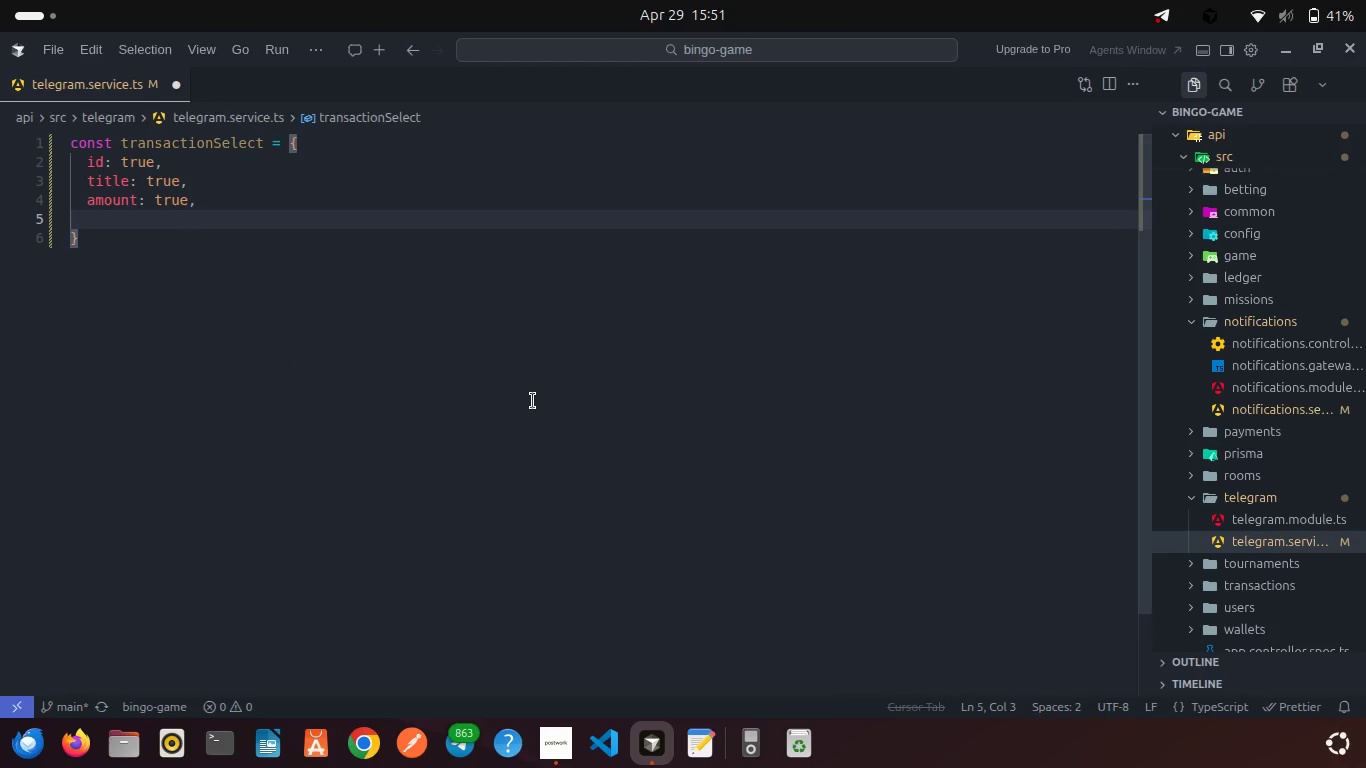 
type(type: )
 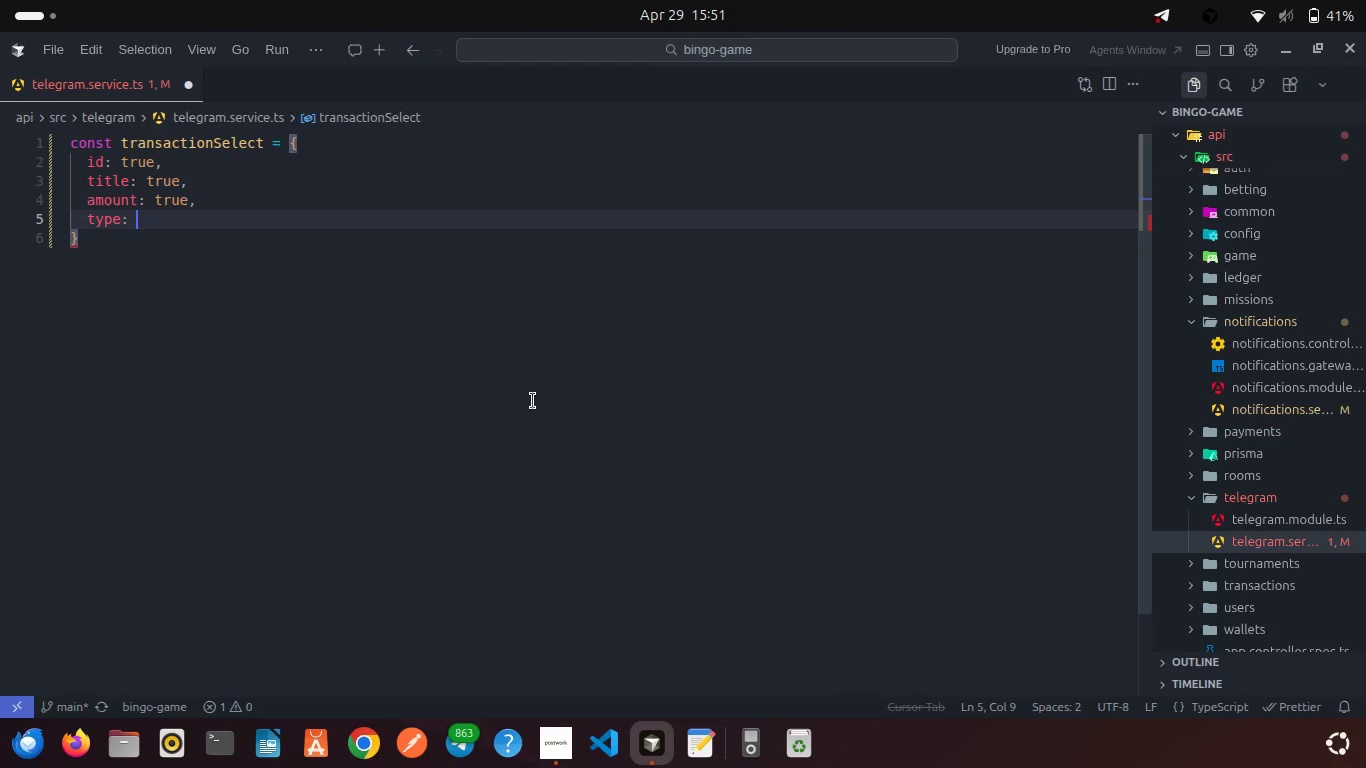 
wait(6.57)
 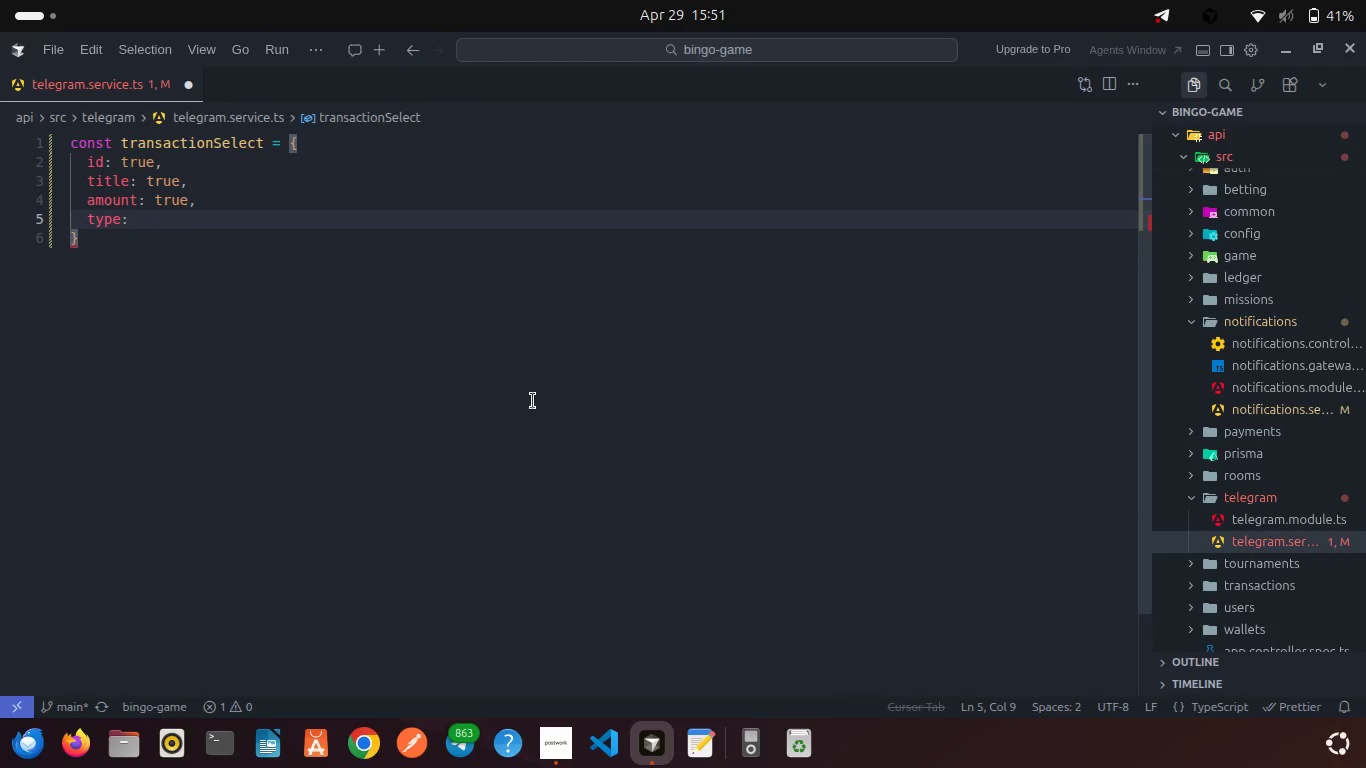 
type(true,)
 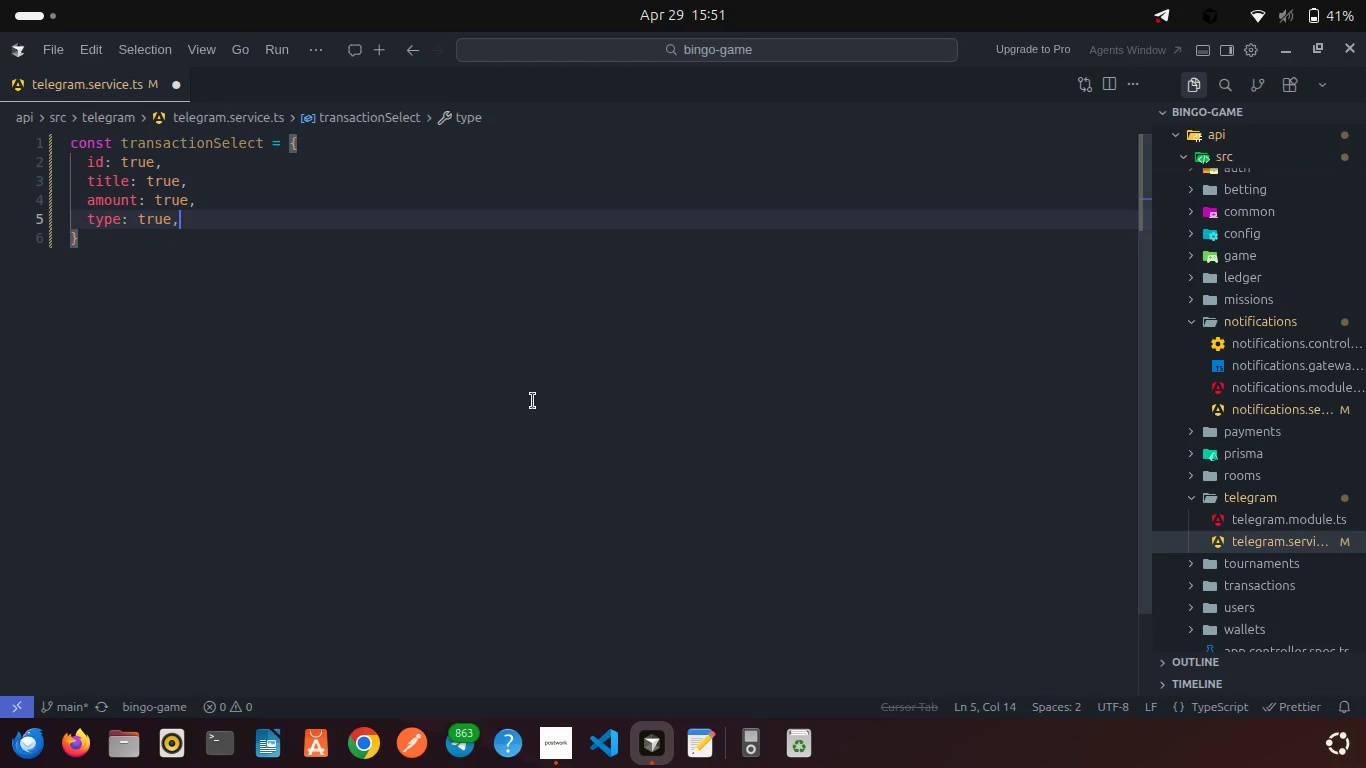 
key(Enter)
 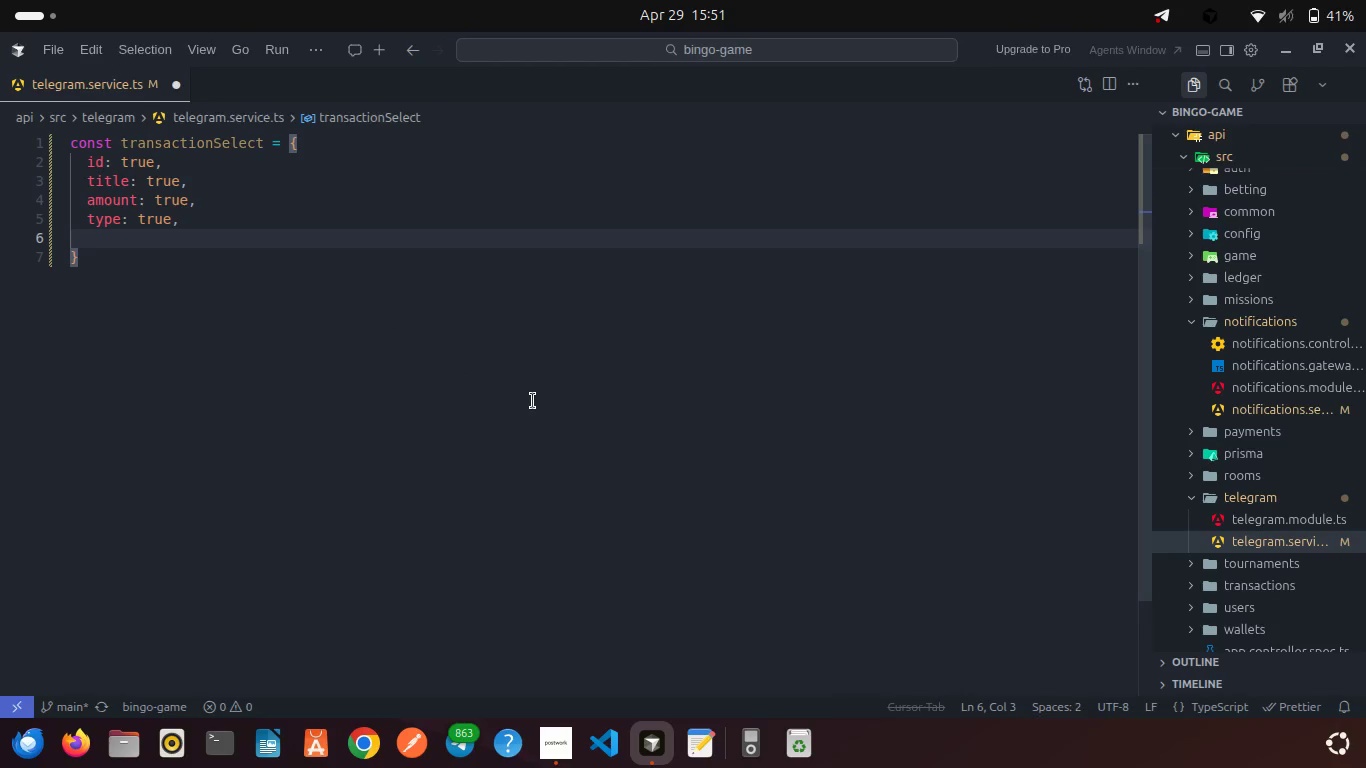 
type(status: true,)
 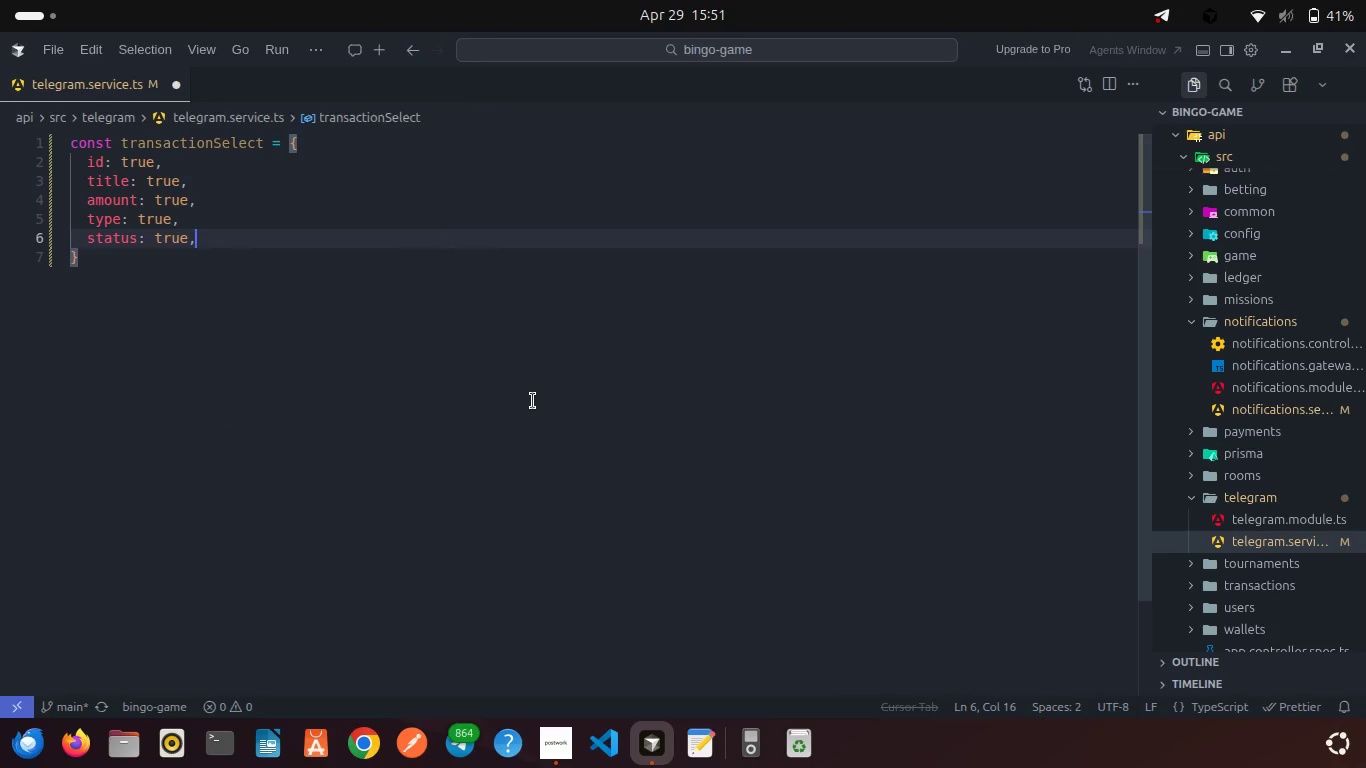 
 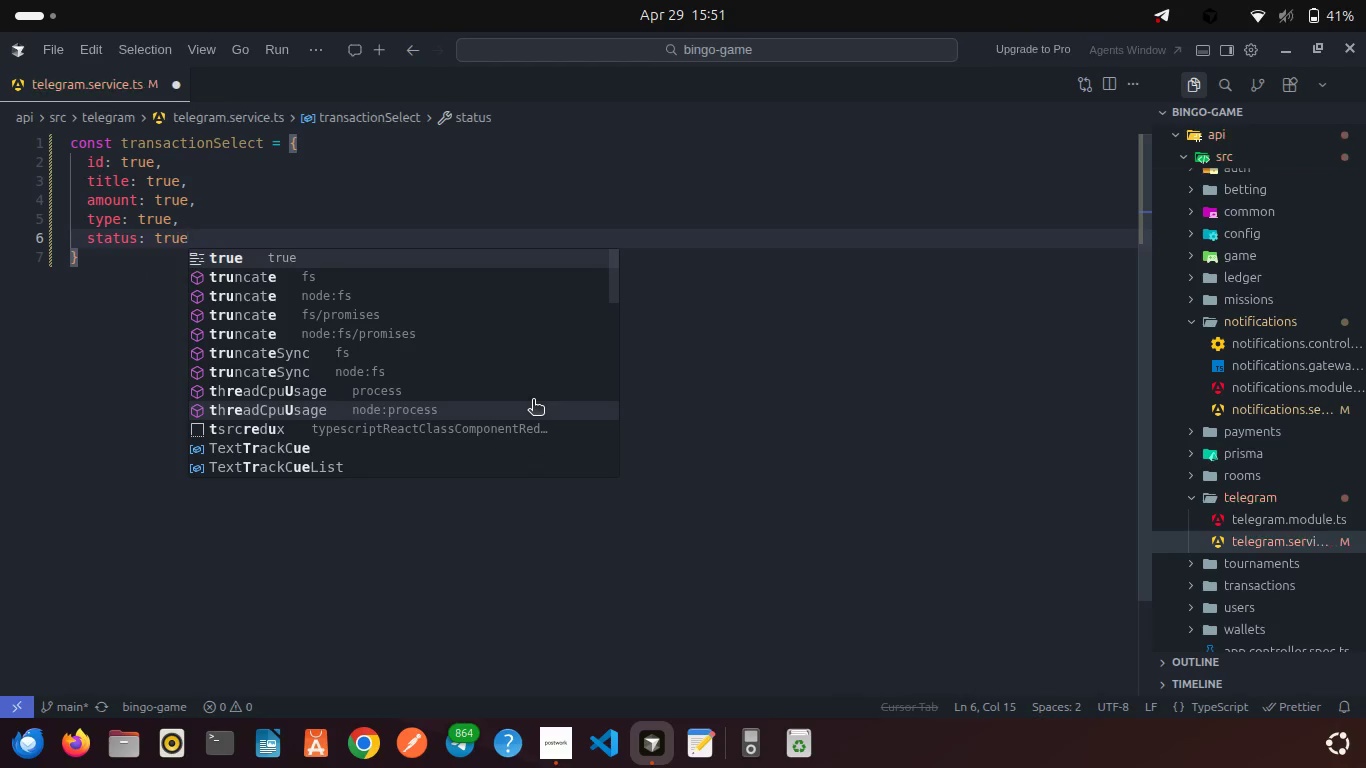 
key(Enter)
 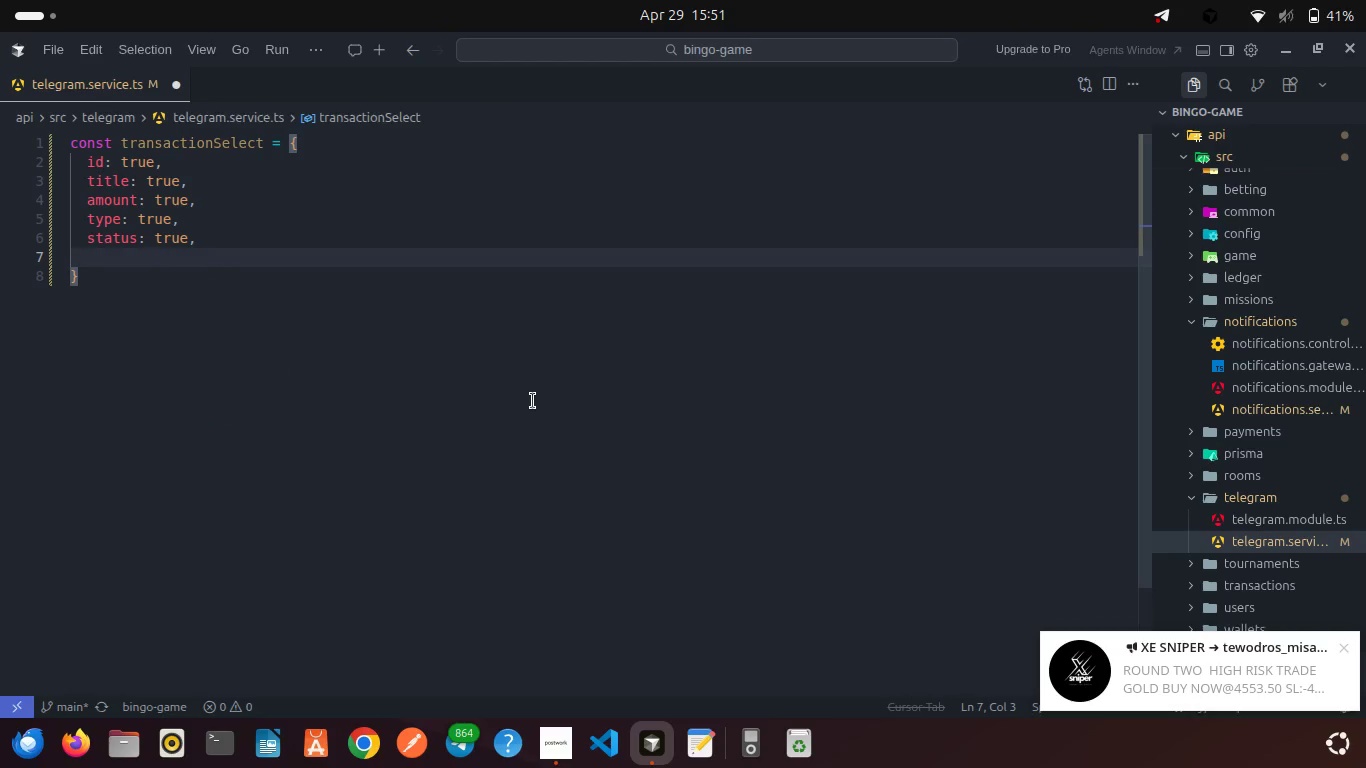 
type(note: ture)
 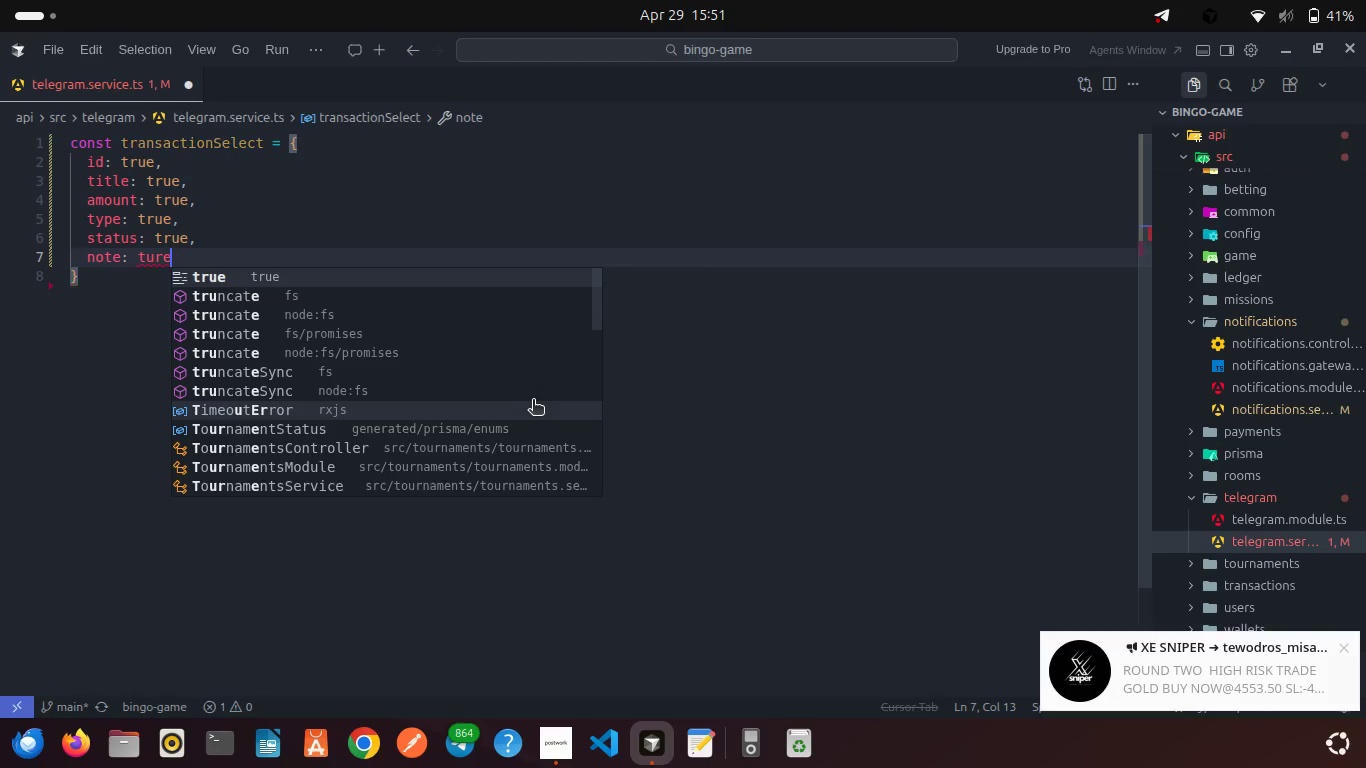 
key(Enter)
 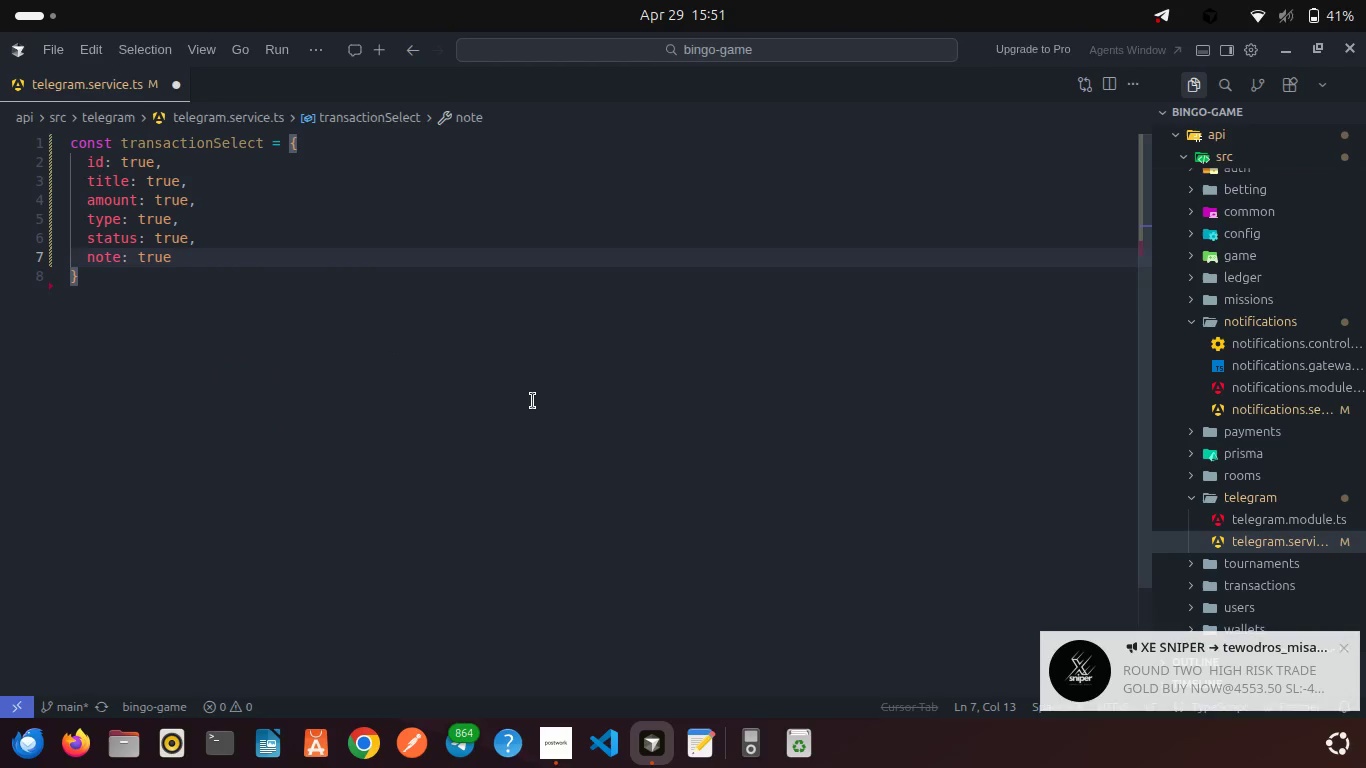 
key(Comma)
 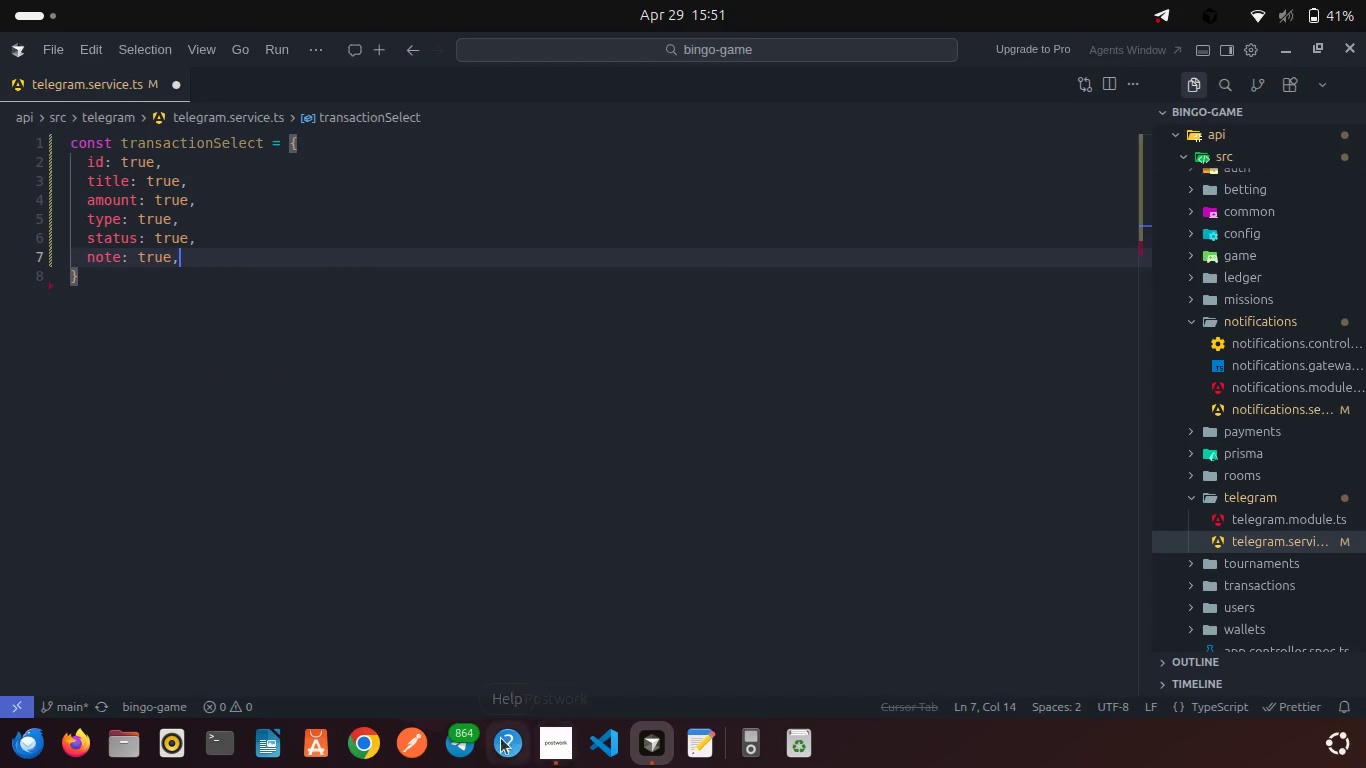 
right_click([457, 738])
 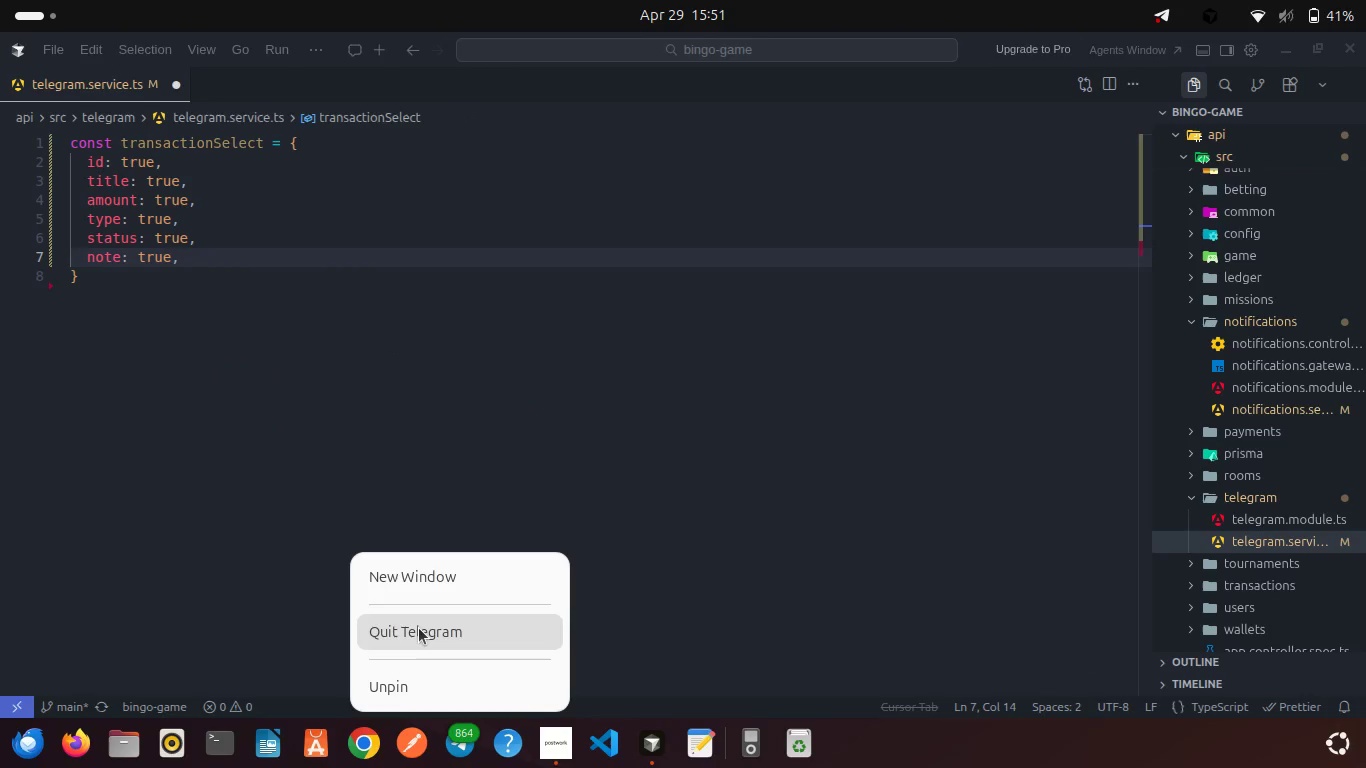 
left_click([419, 627])
 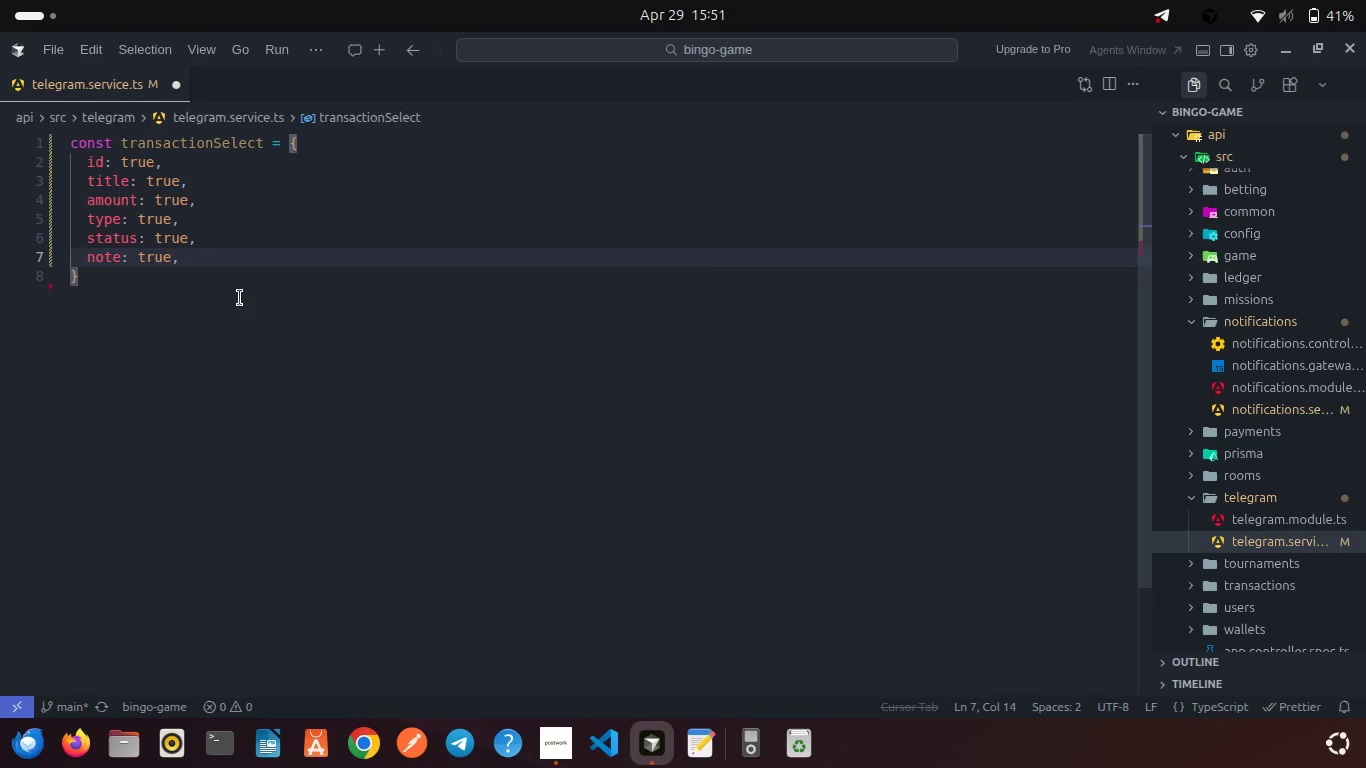 
key(Enter)
 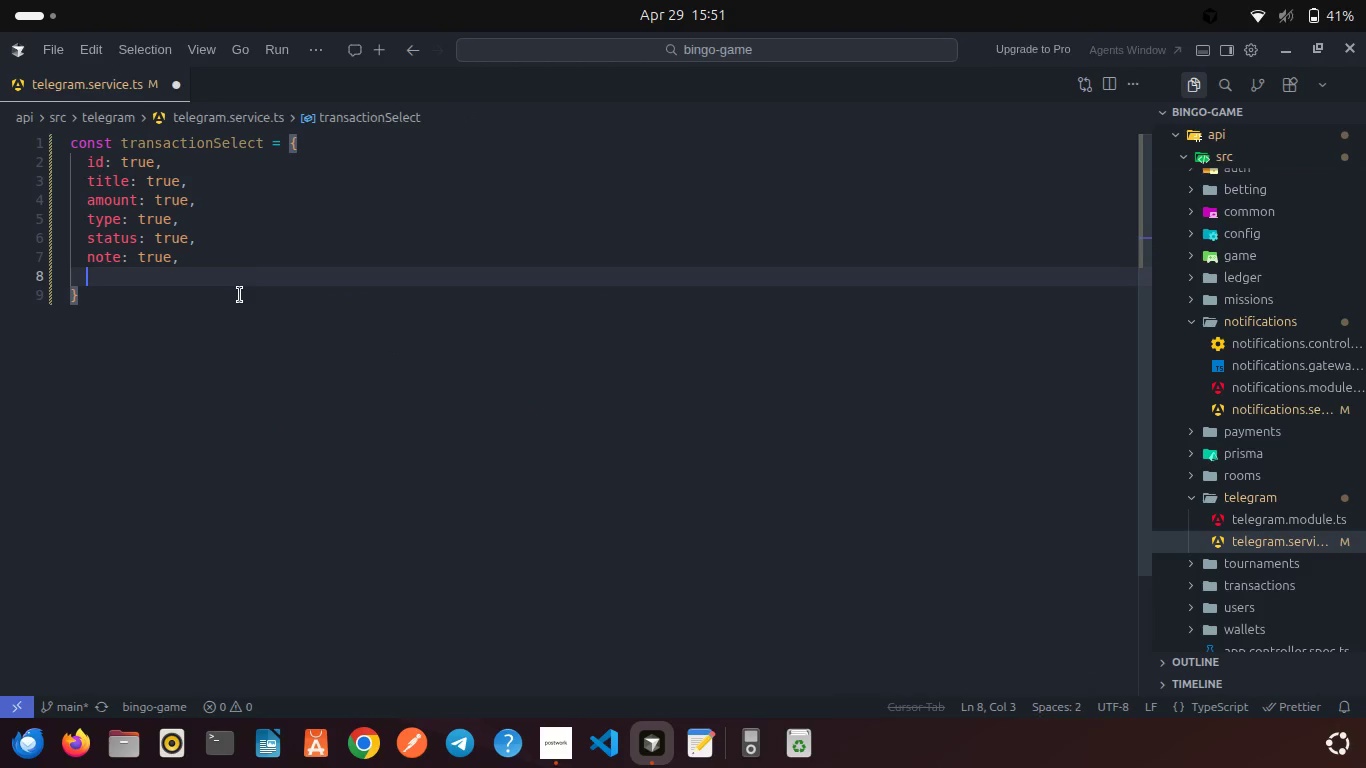 
type(date: true,)
 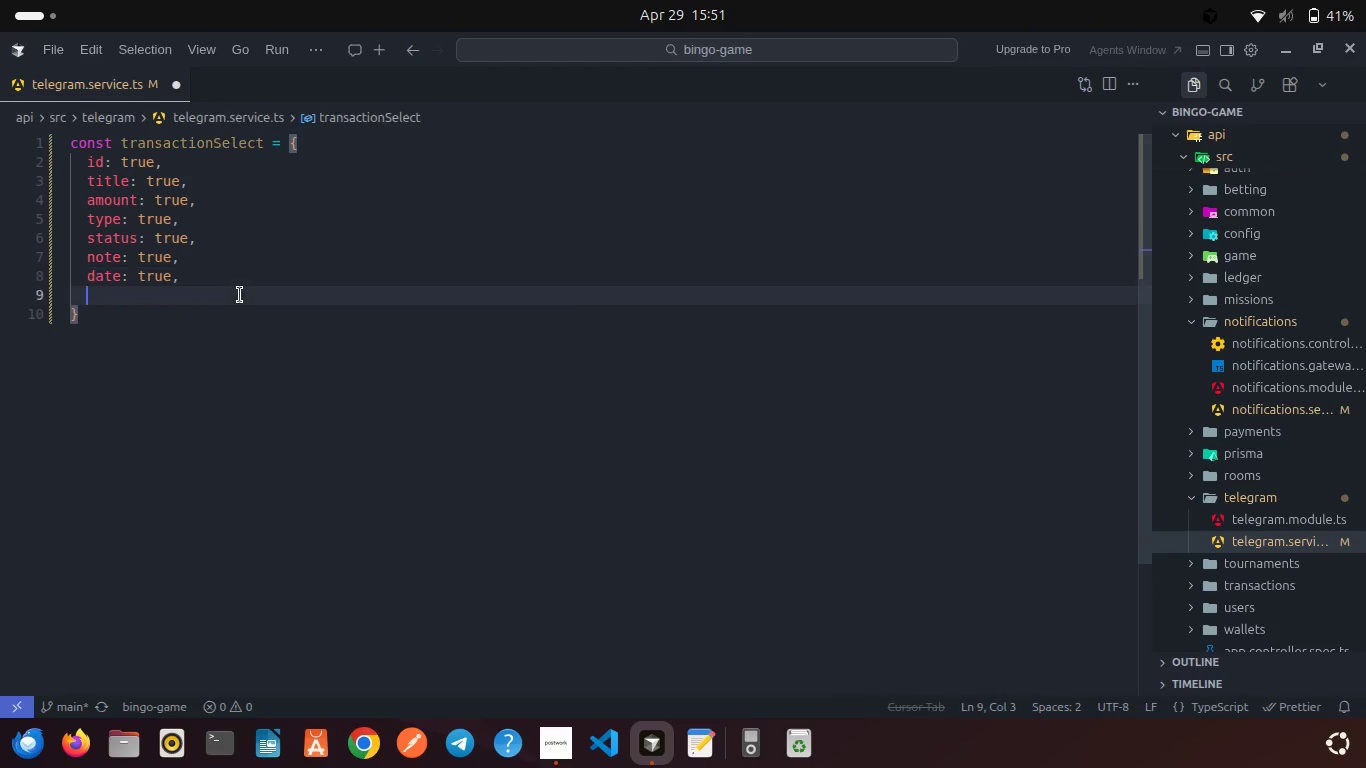 
 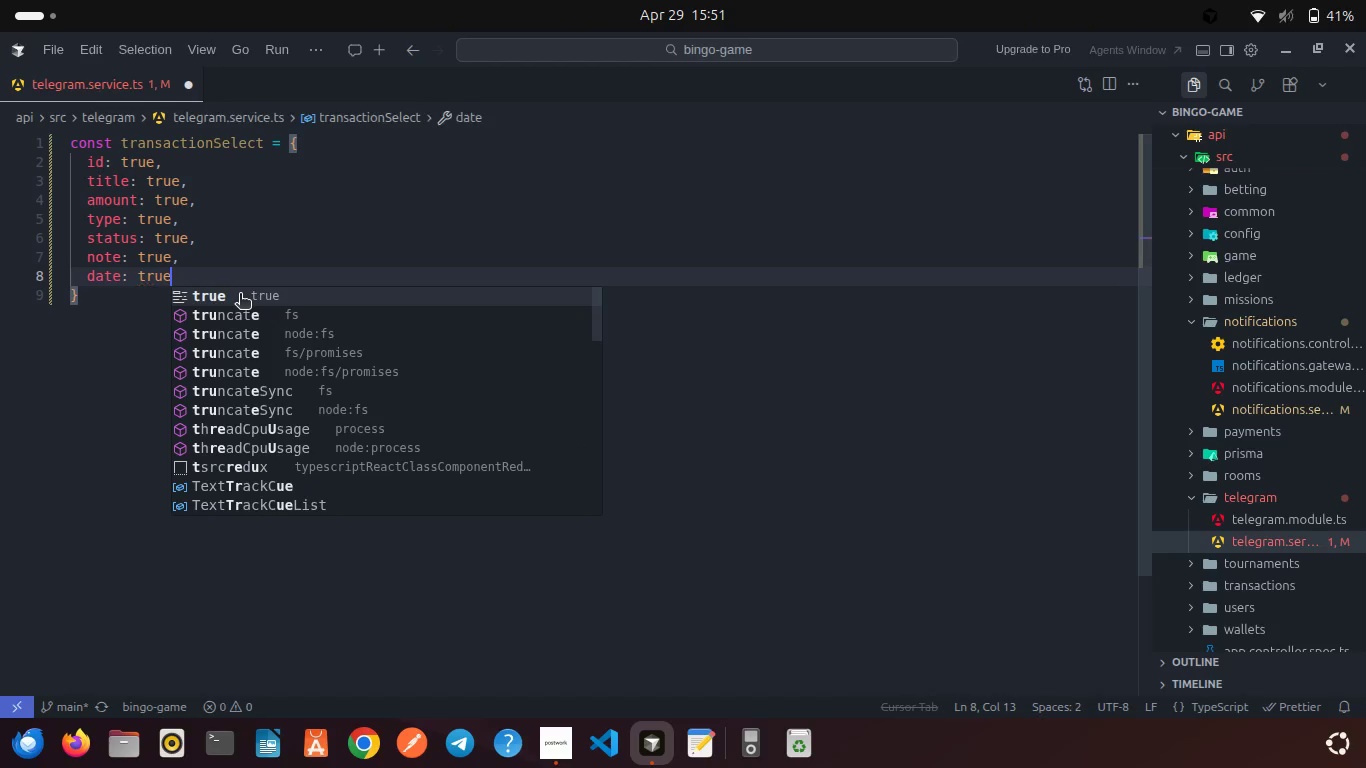 
key(Enter)
 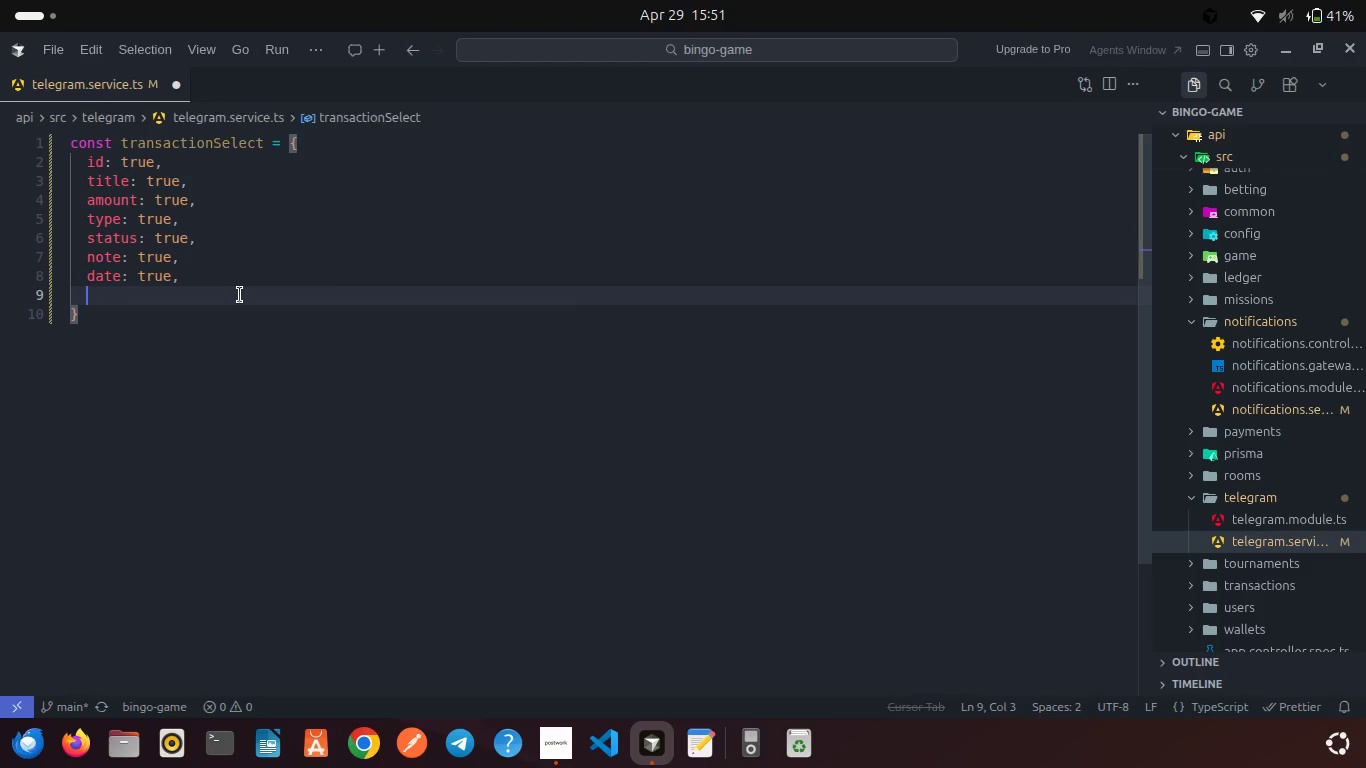 
wait(5.7)
 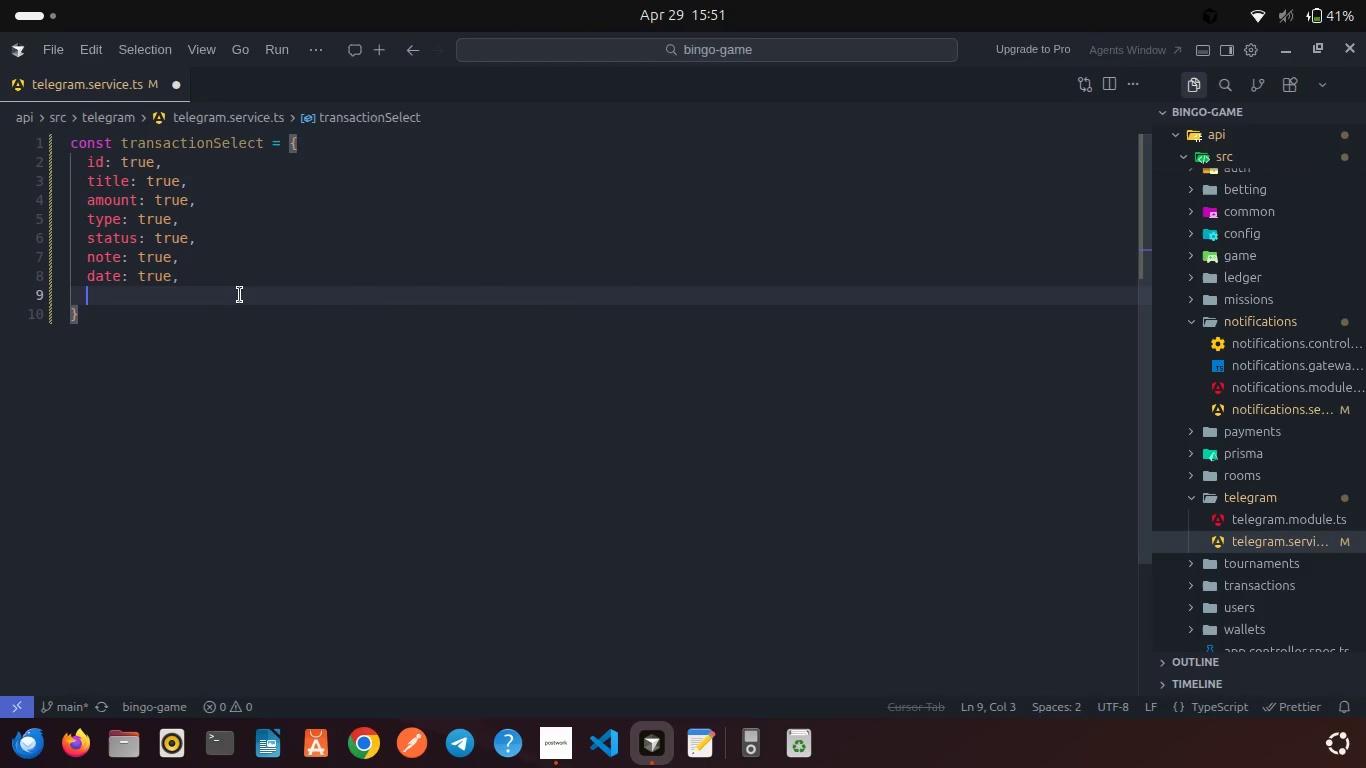 
type(isRecurring: true,)
 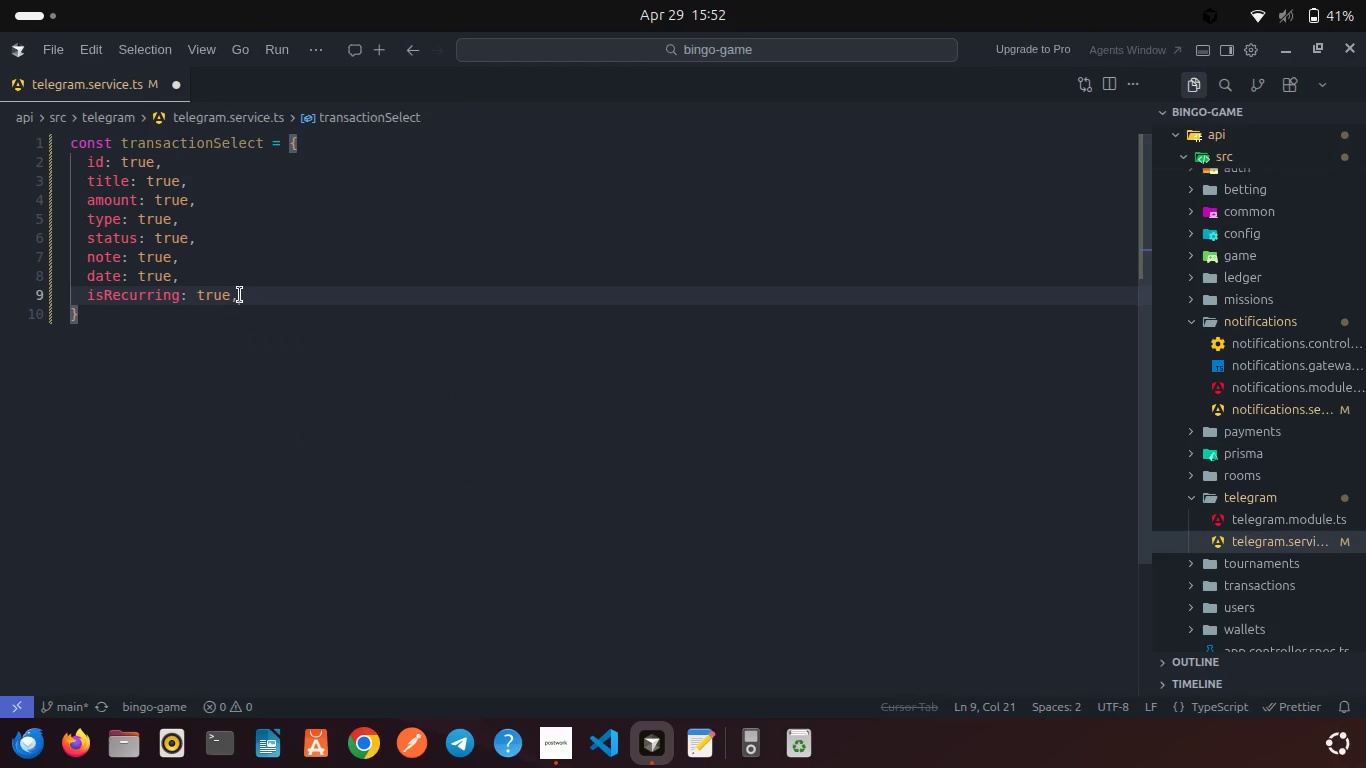 
key(Enter)
 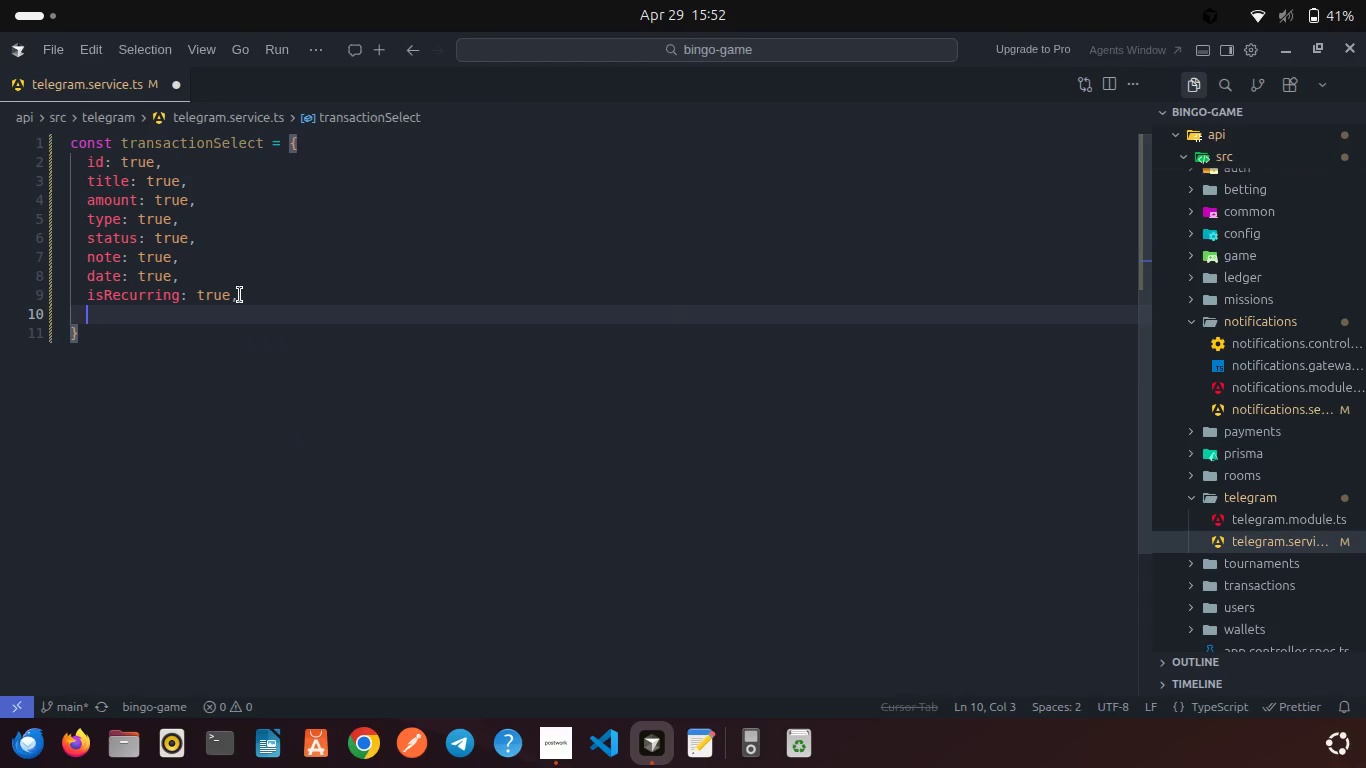 
type(recu)
 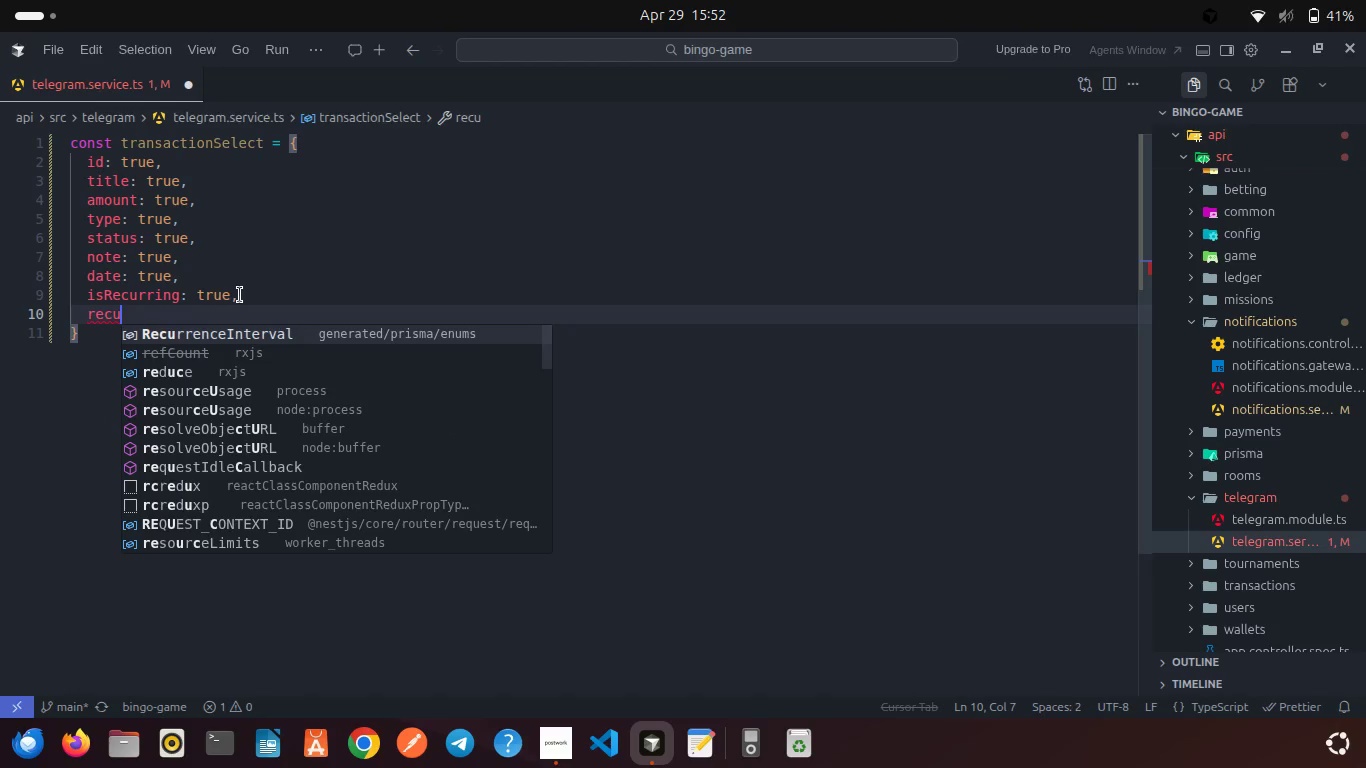 
type(rrenceInterval: true,)
 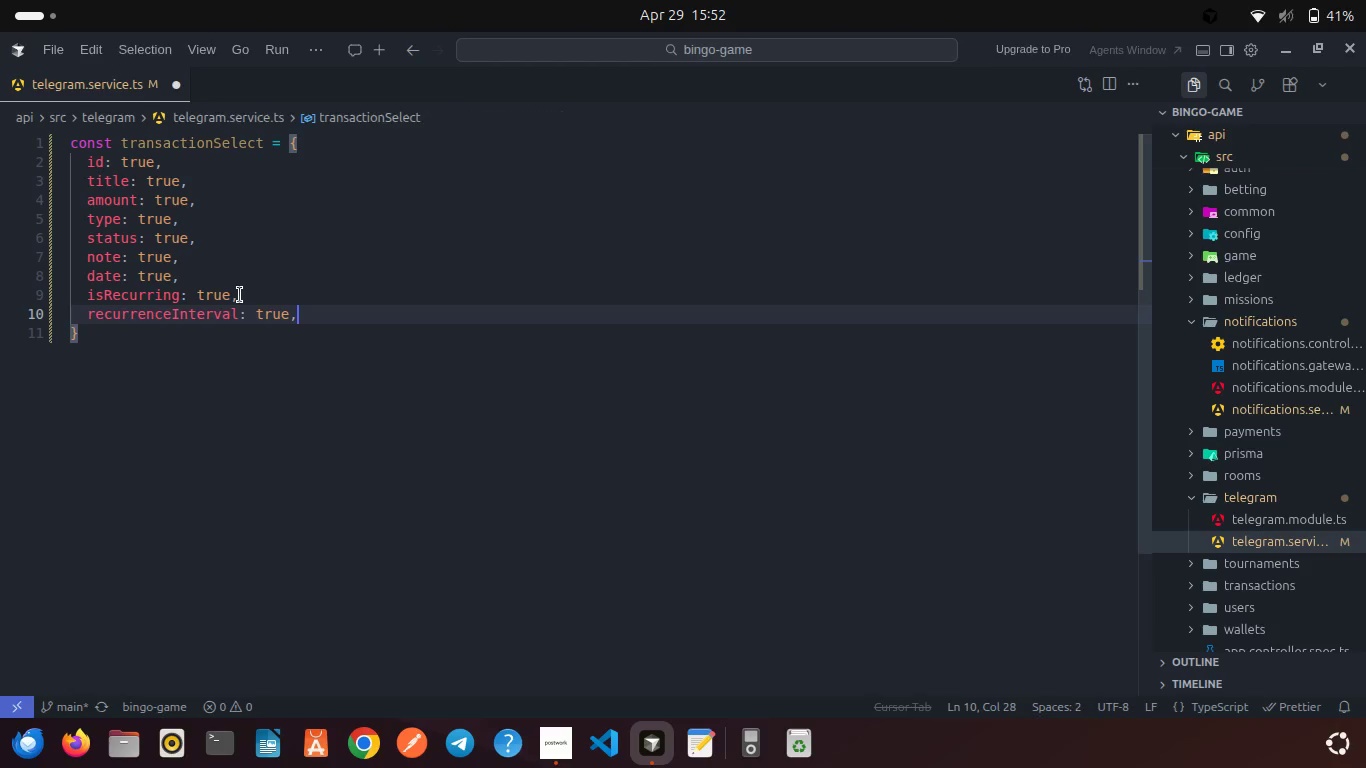 
key(Enter)
 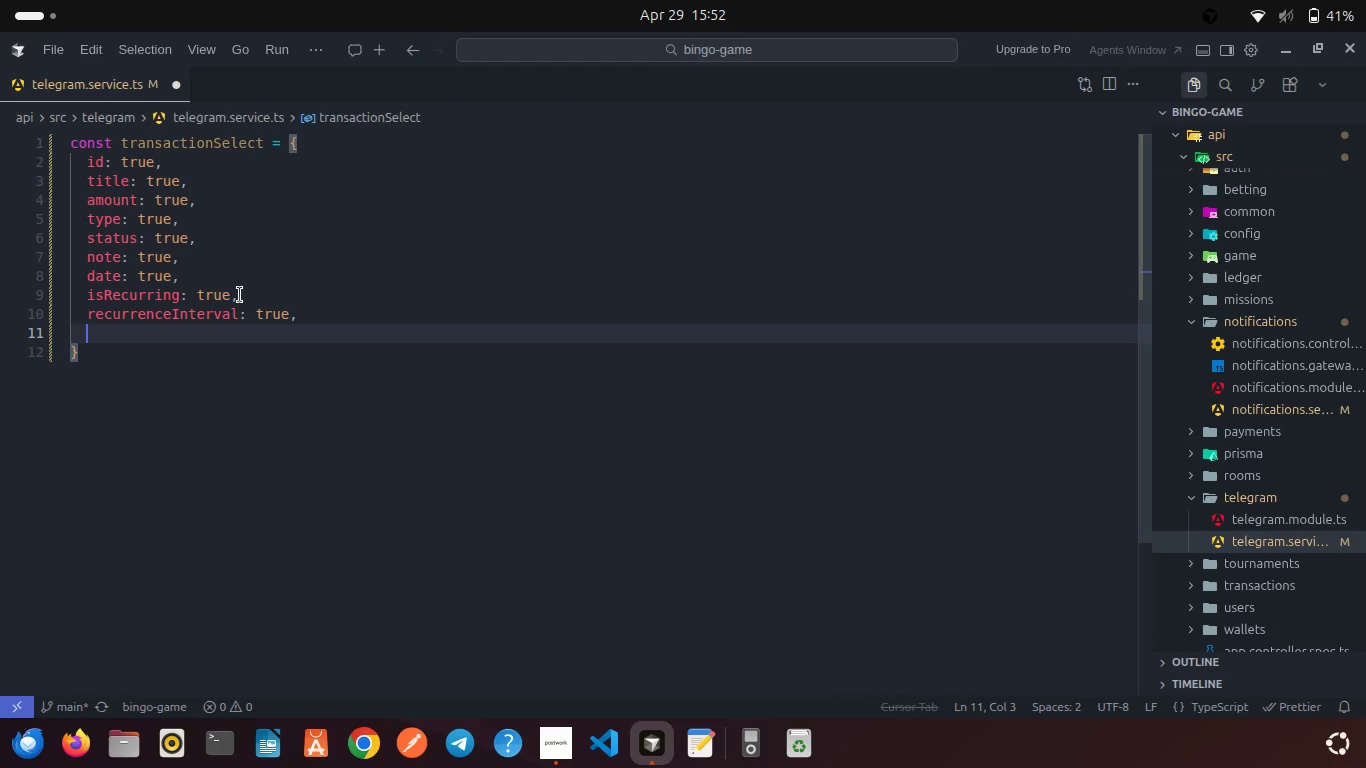 
wait(6.93)
 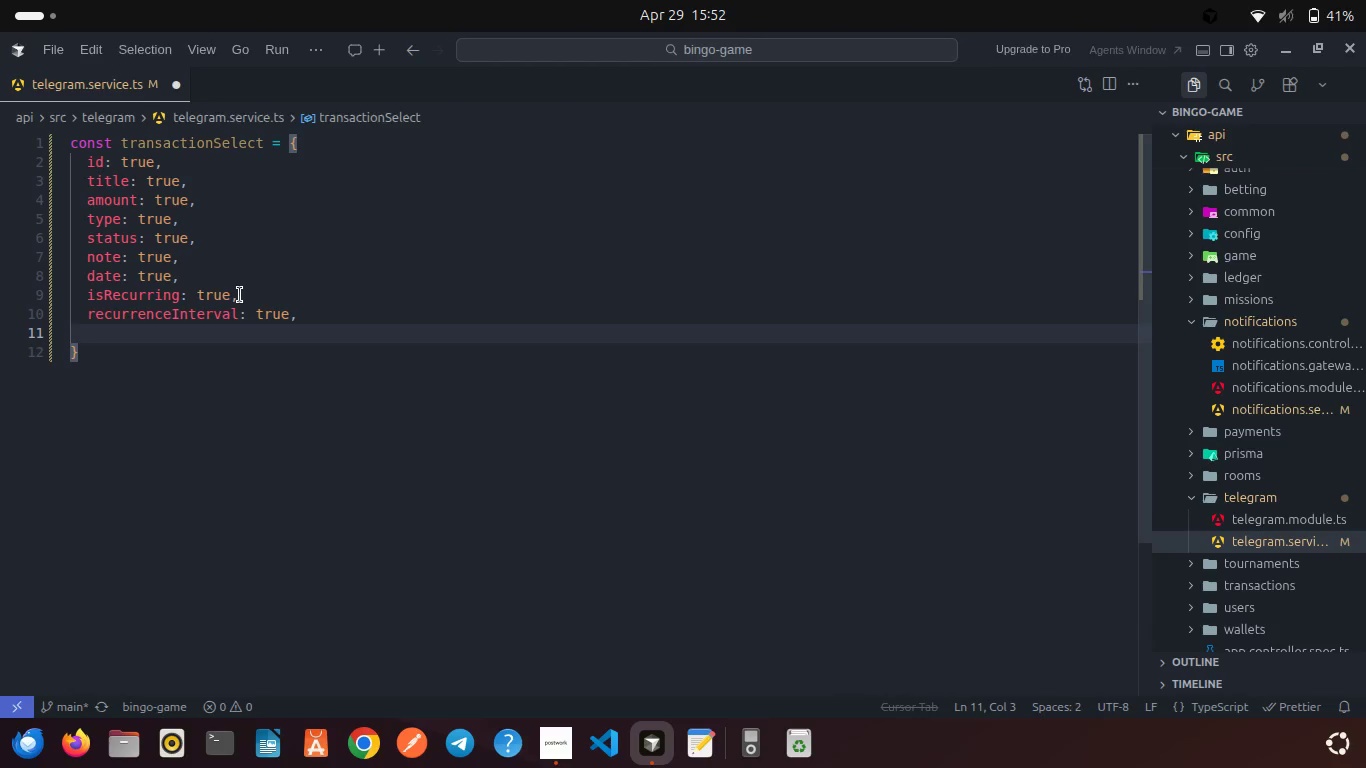 
type(recurrent)
key(Backspace)
type(ceEndAt: true,)
 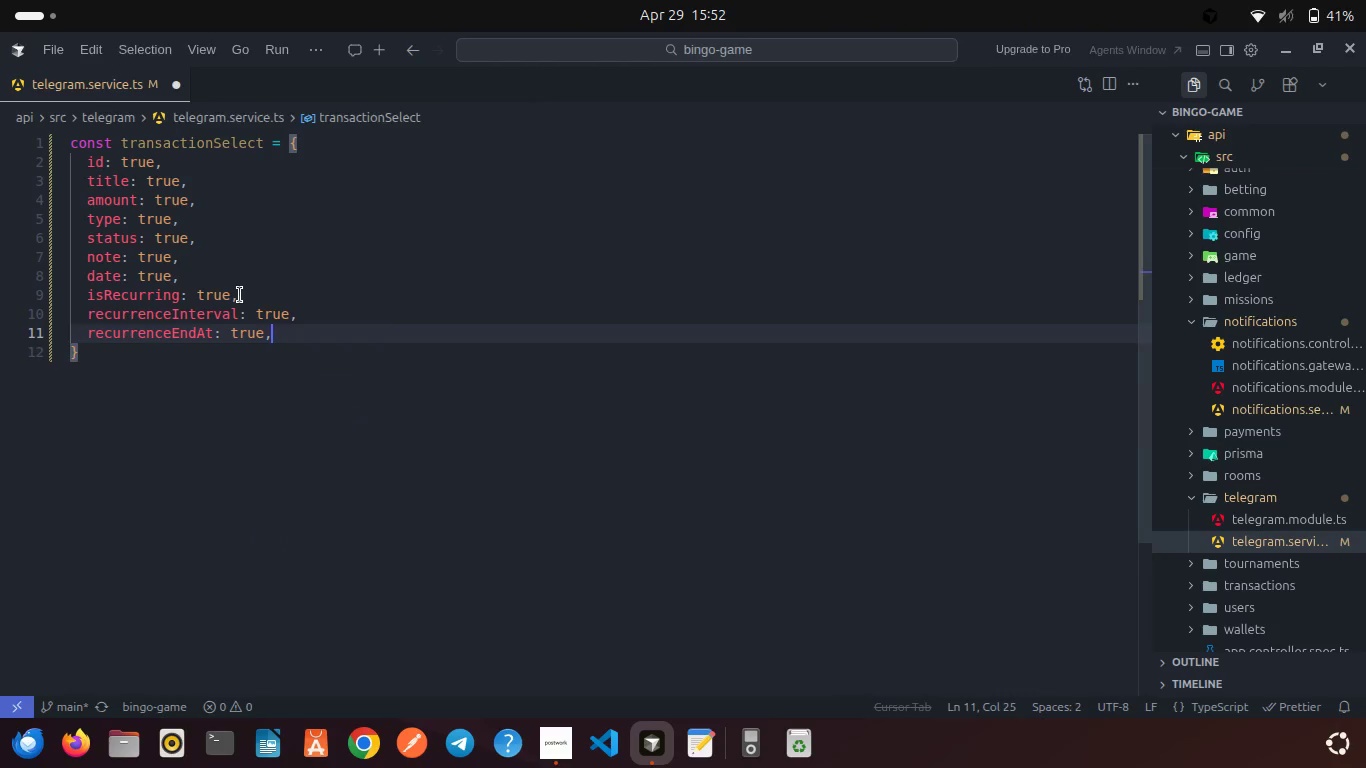 
 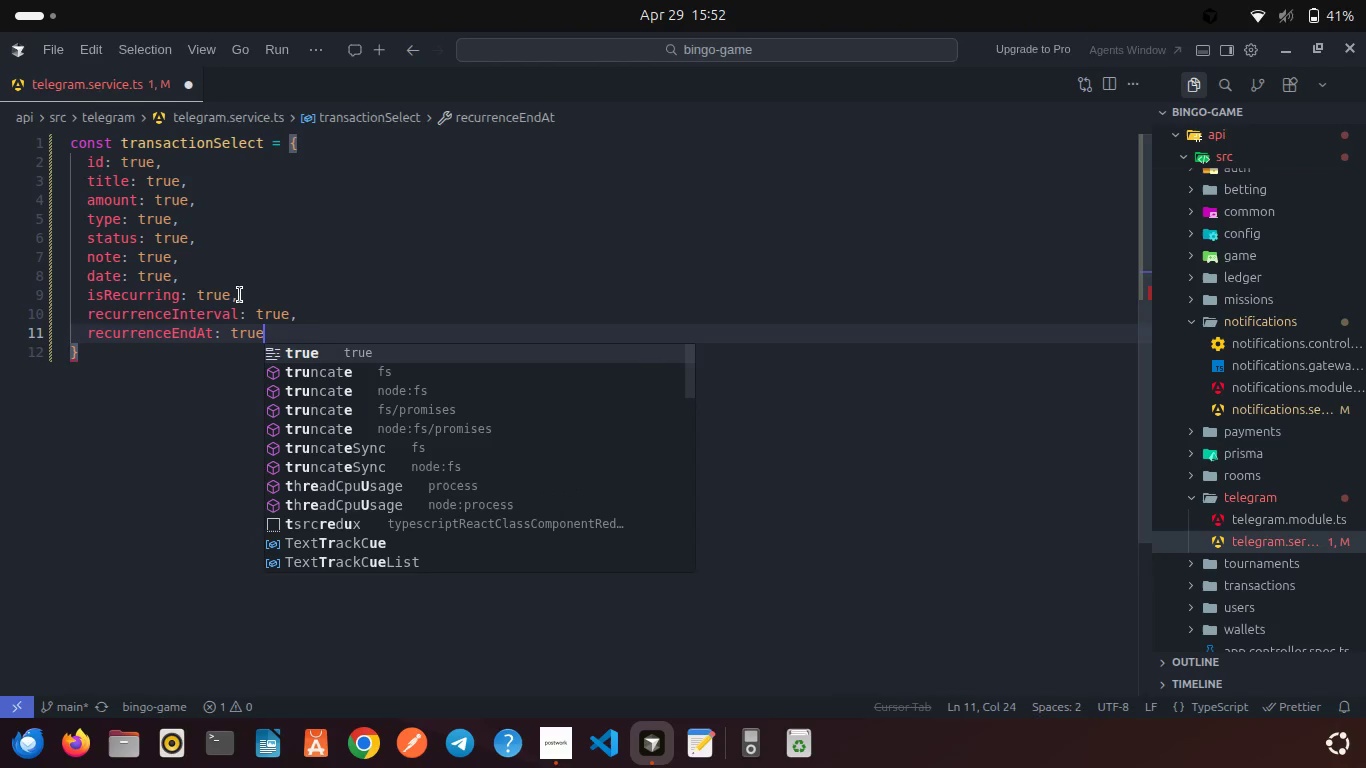 
key(Enter)
 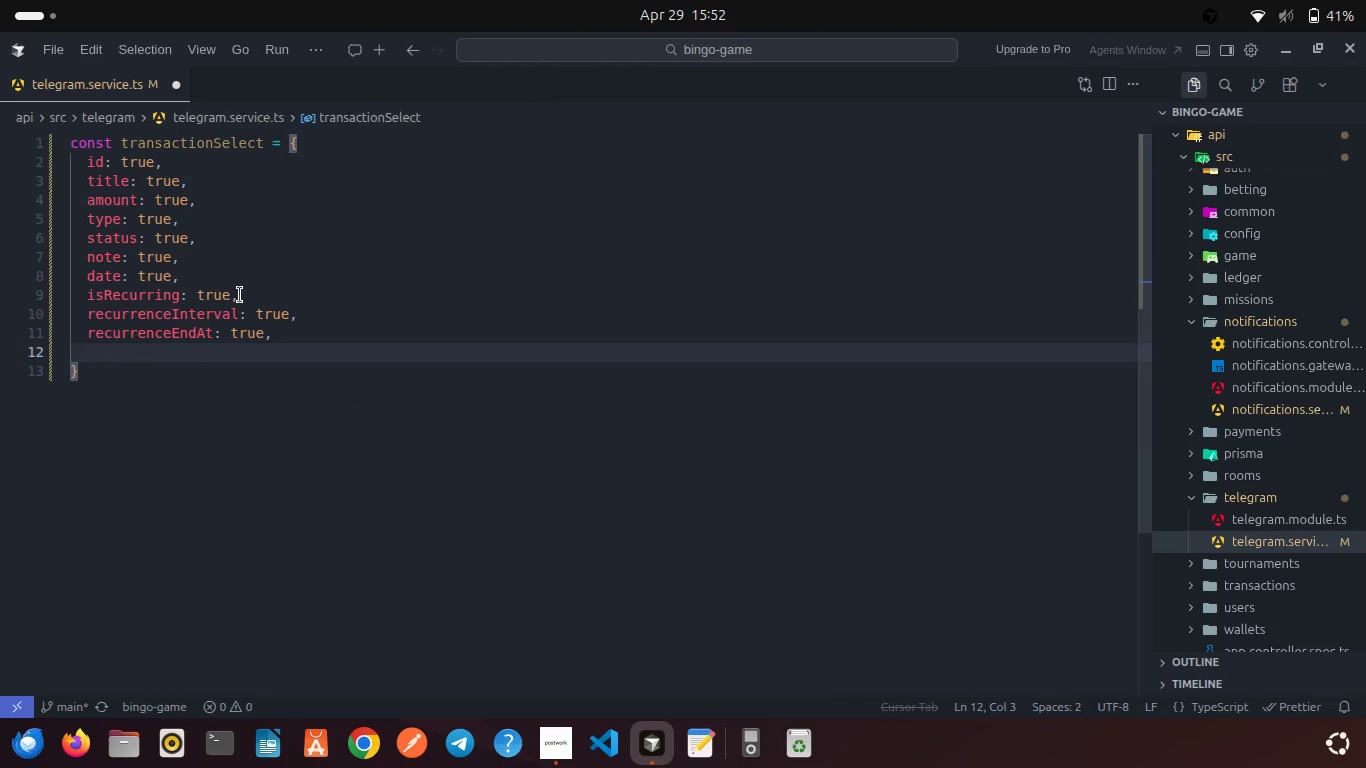 
type(createdAt: true,)
 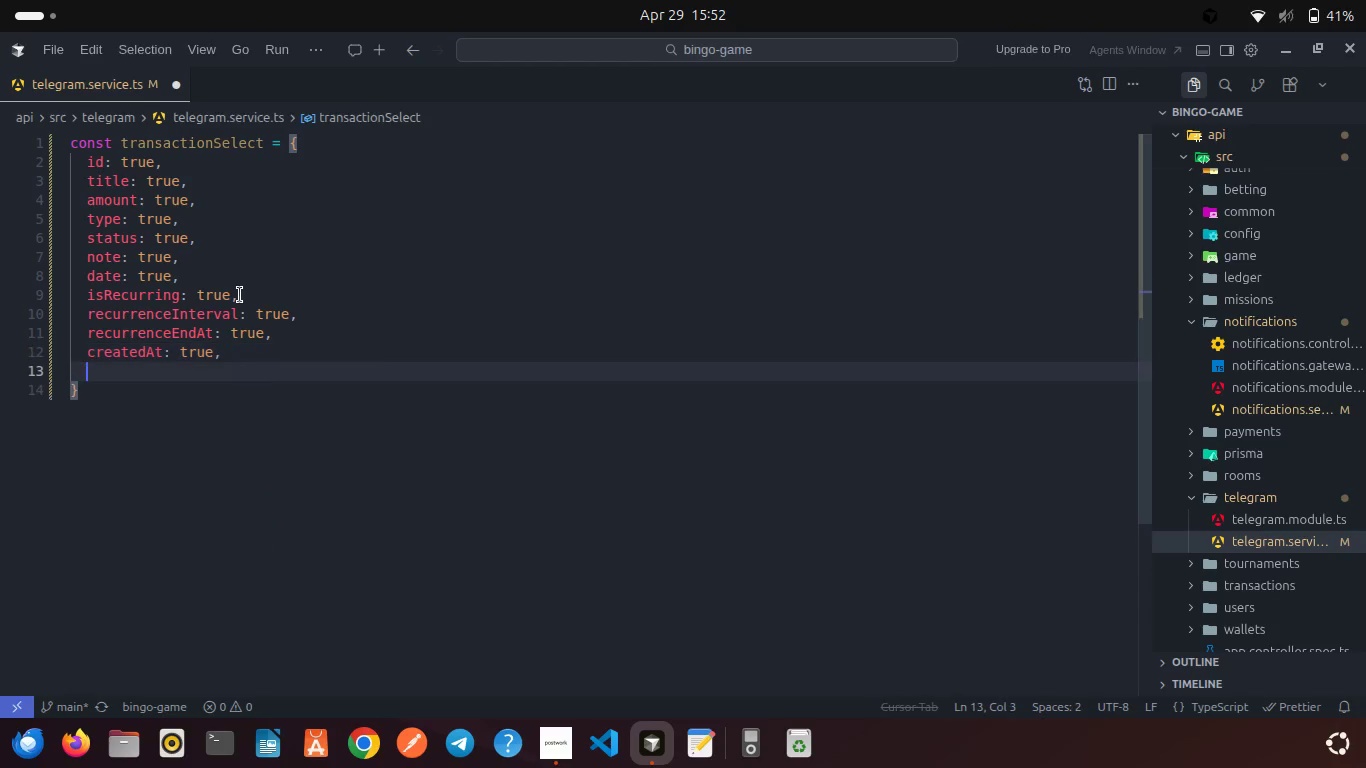 
 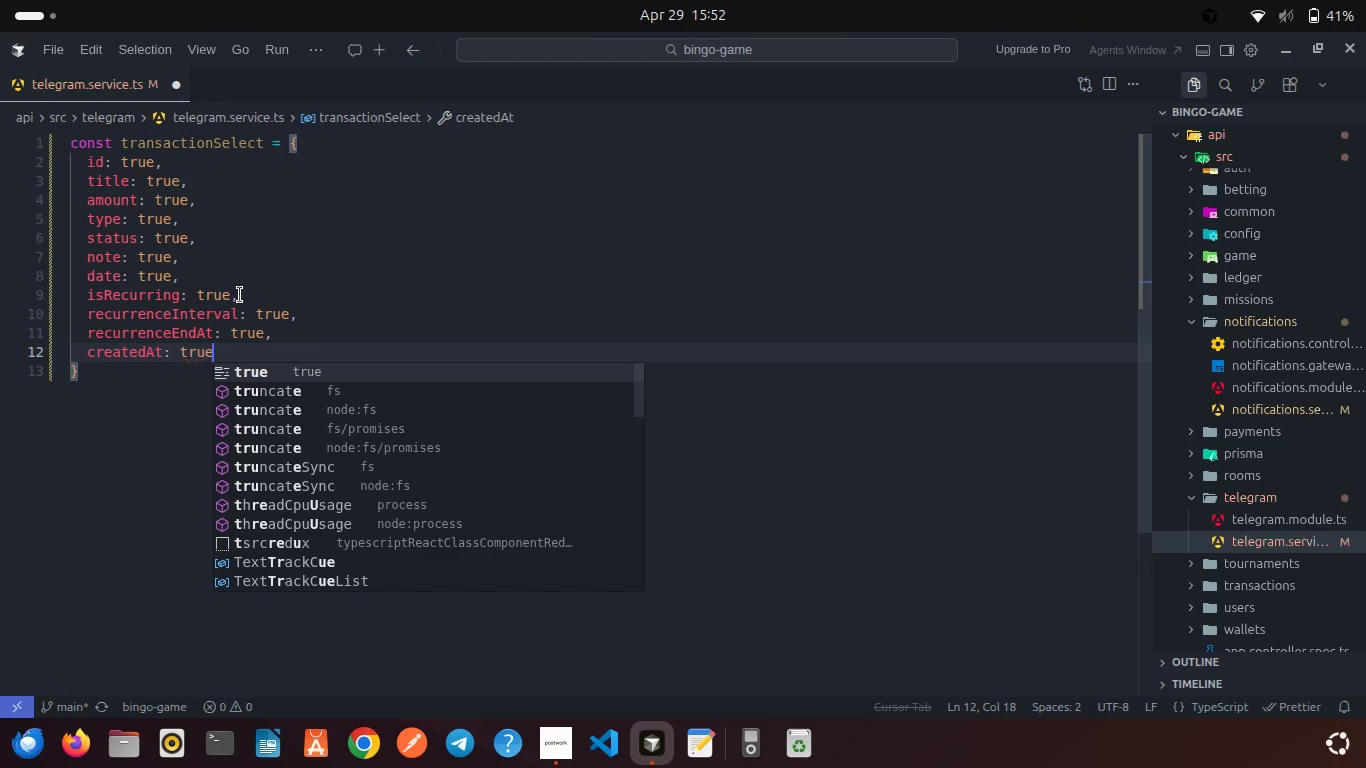 
key(Enter)
 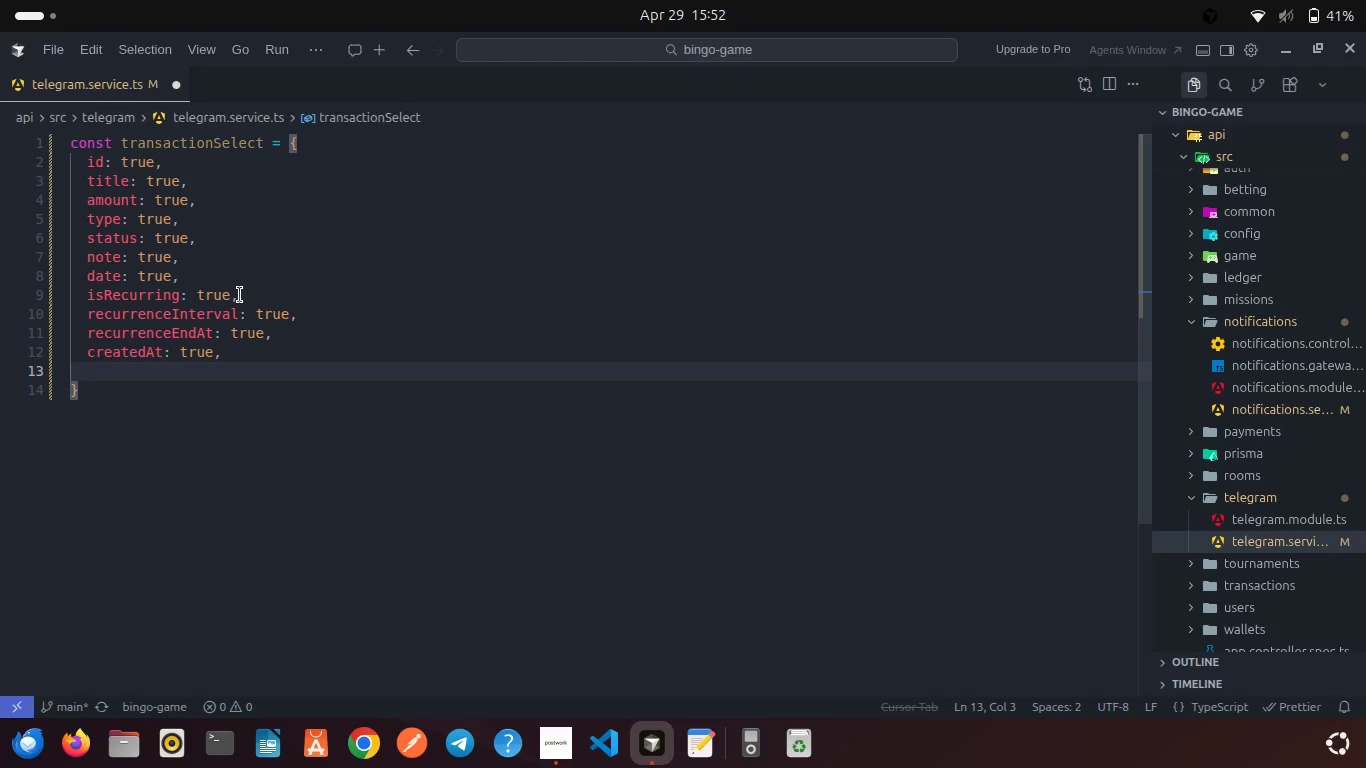 
type(update: true,)
 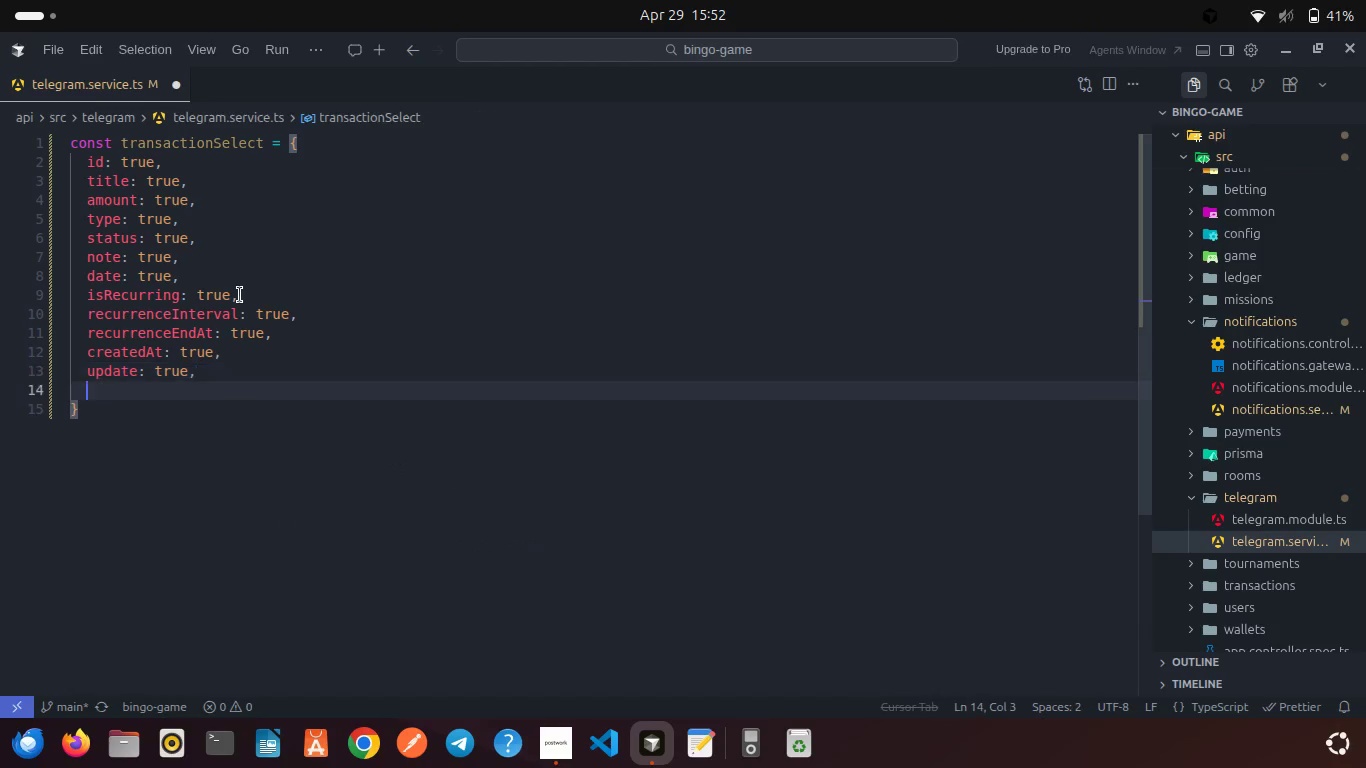 
 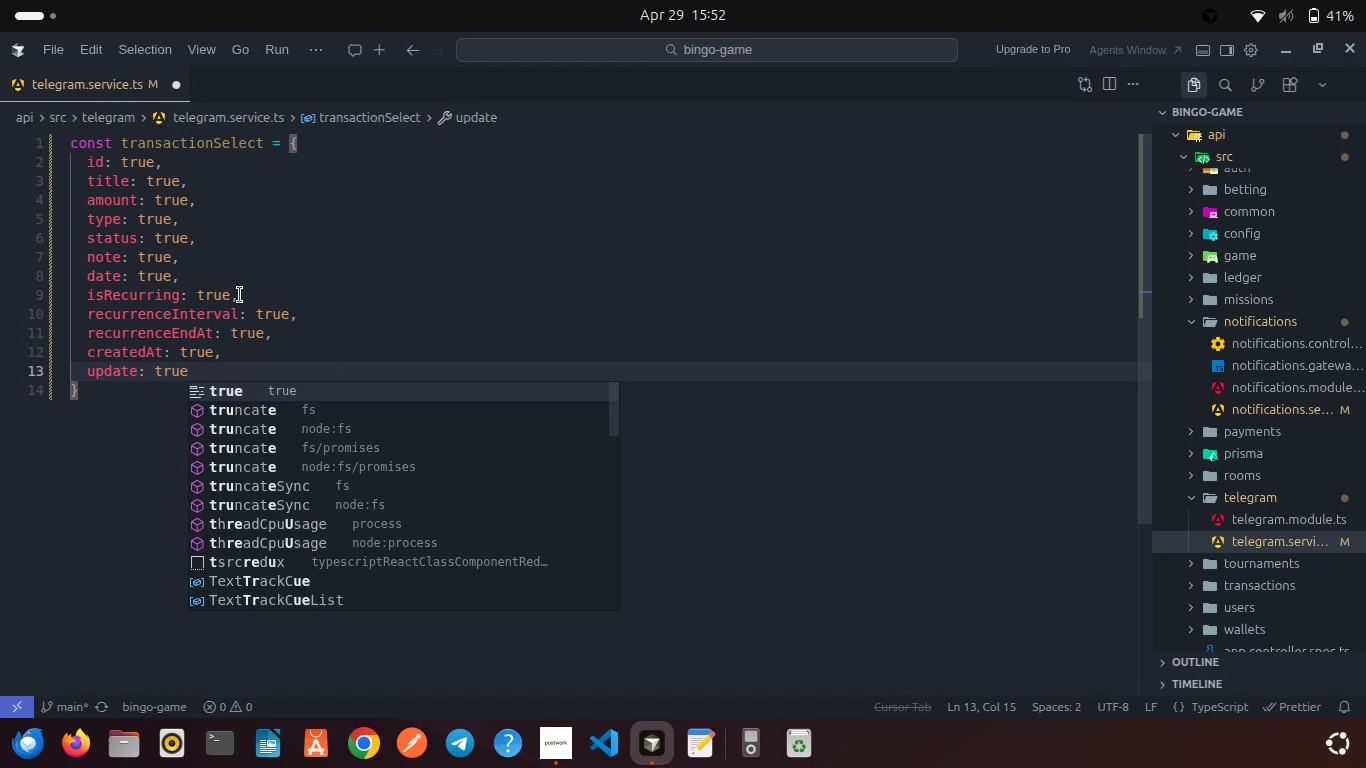 
key(Enter)
 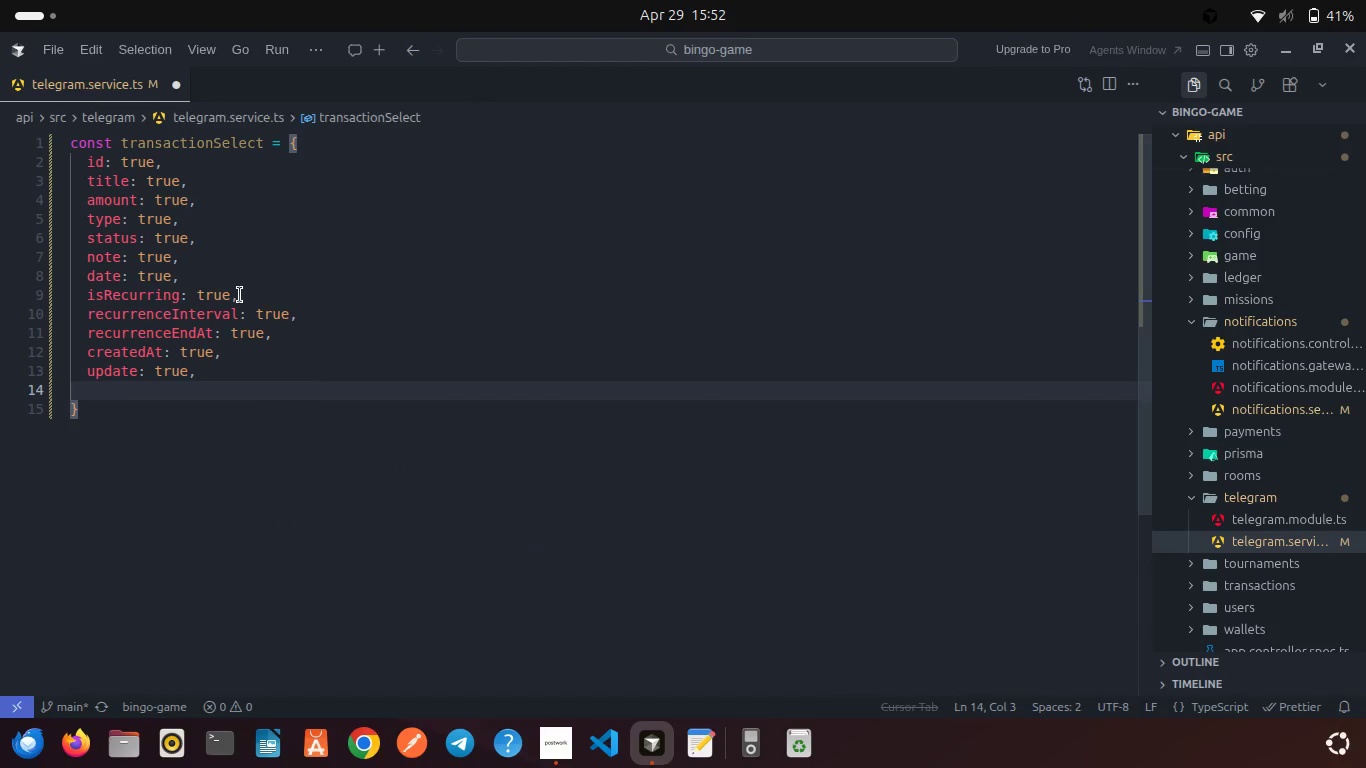 
type(wallet: {)
 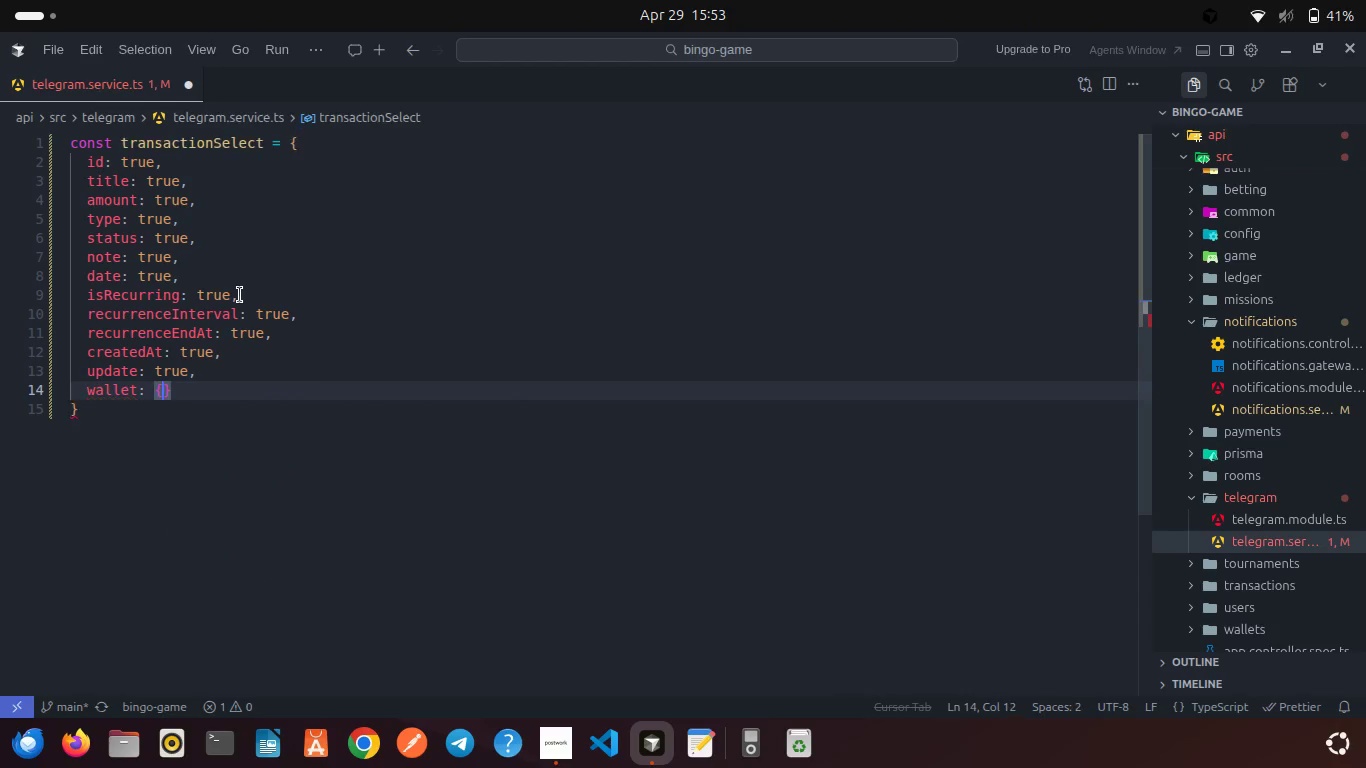 
key(Enter)
 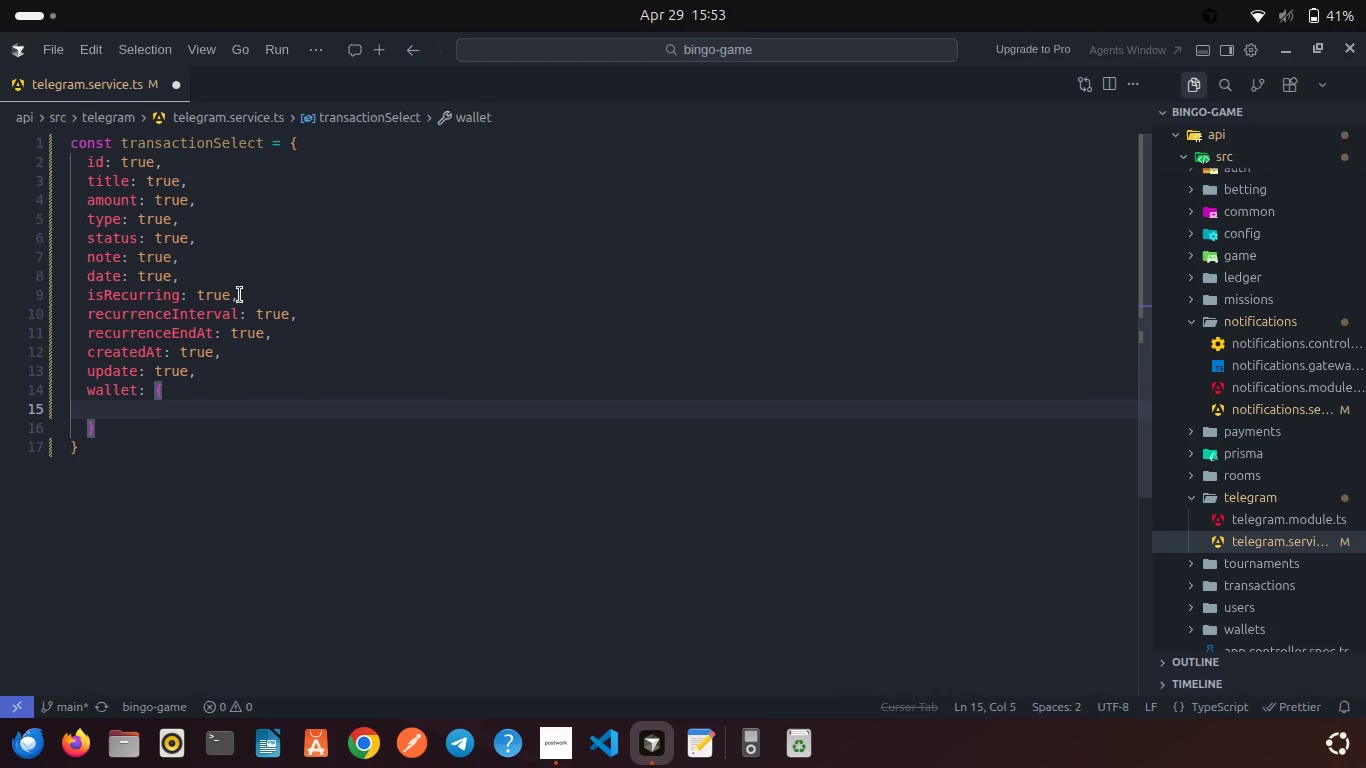 
type(select:{)
 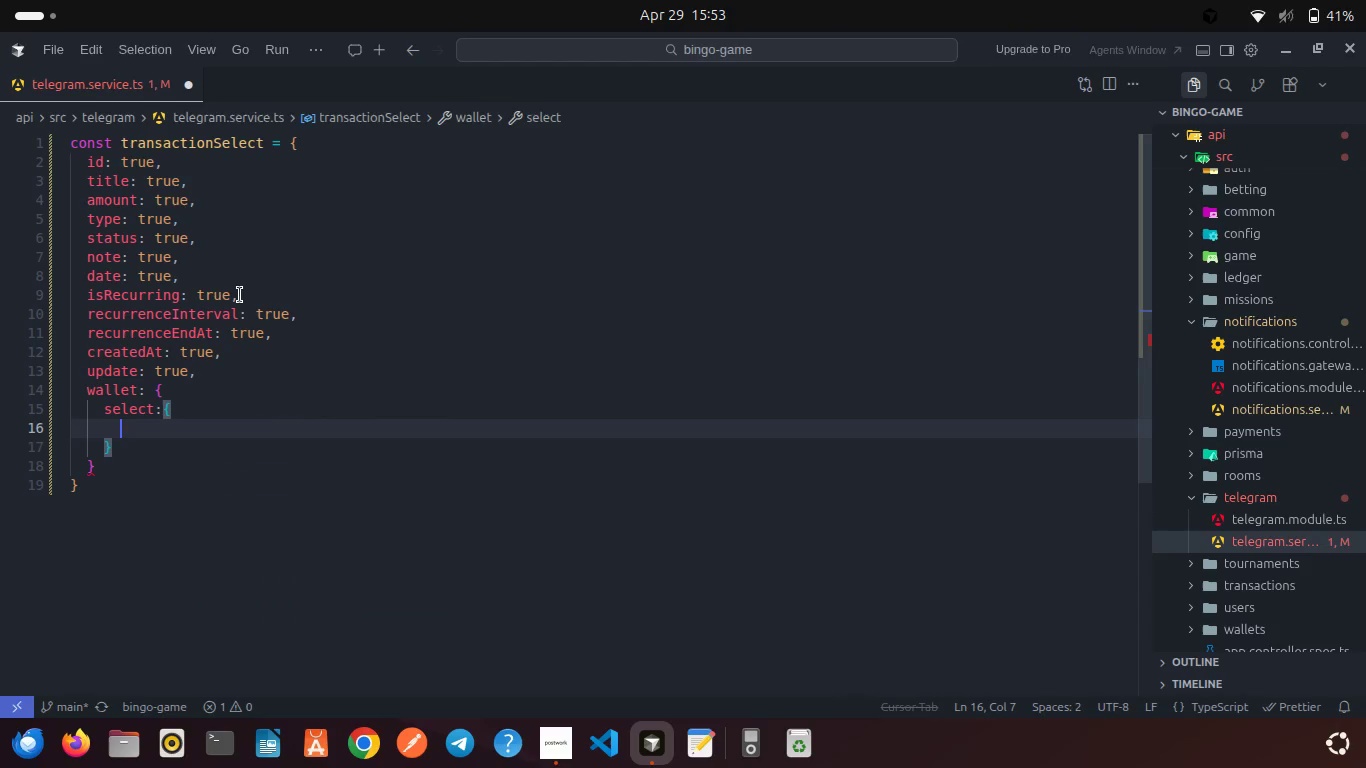 
 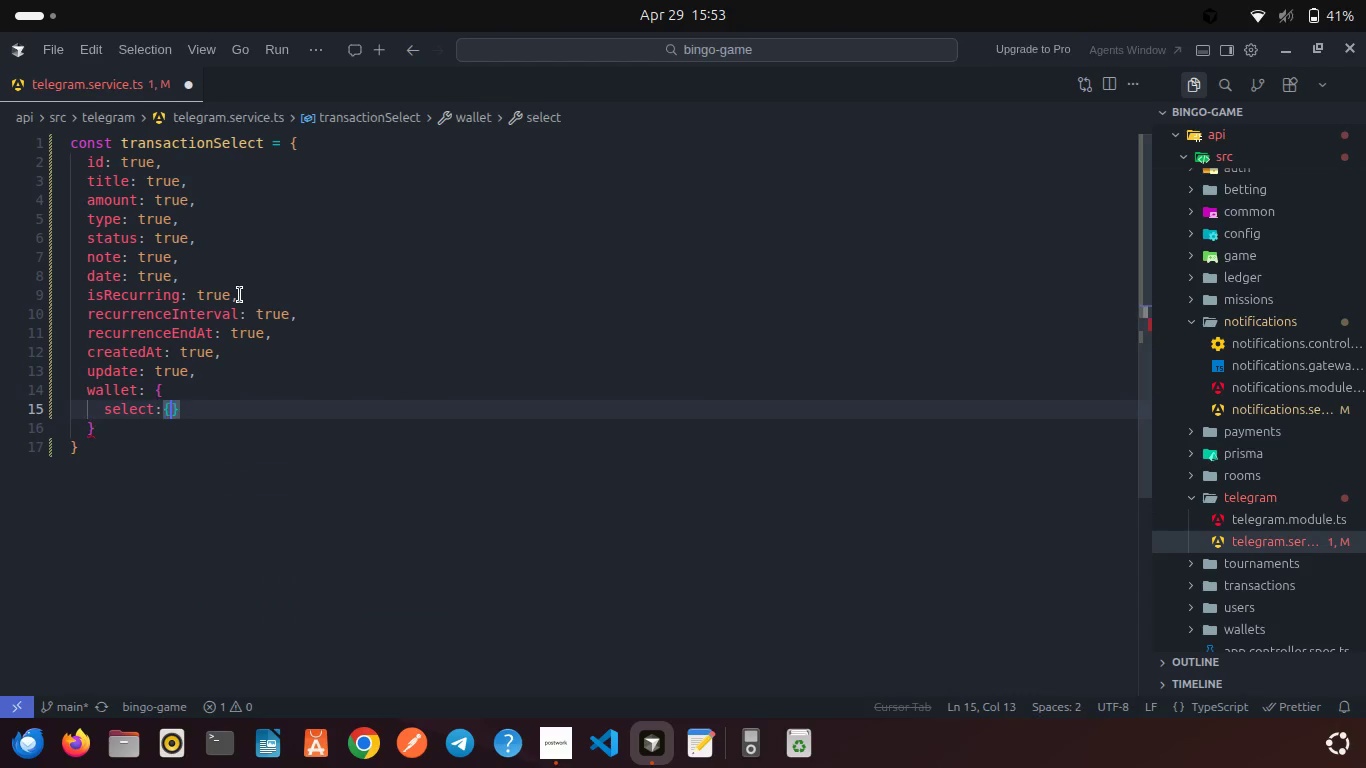 
key(Enter)
 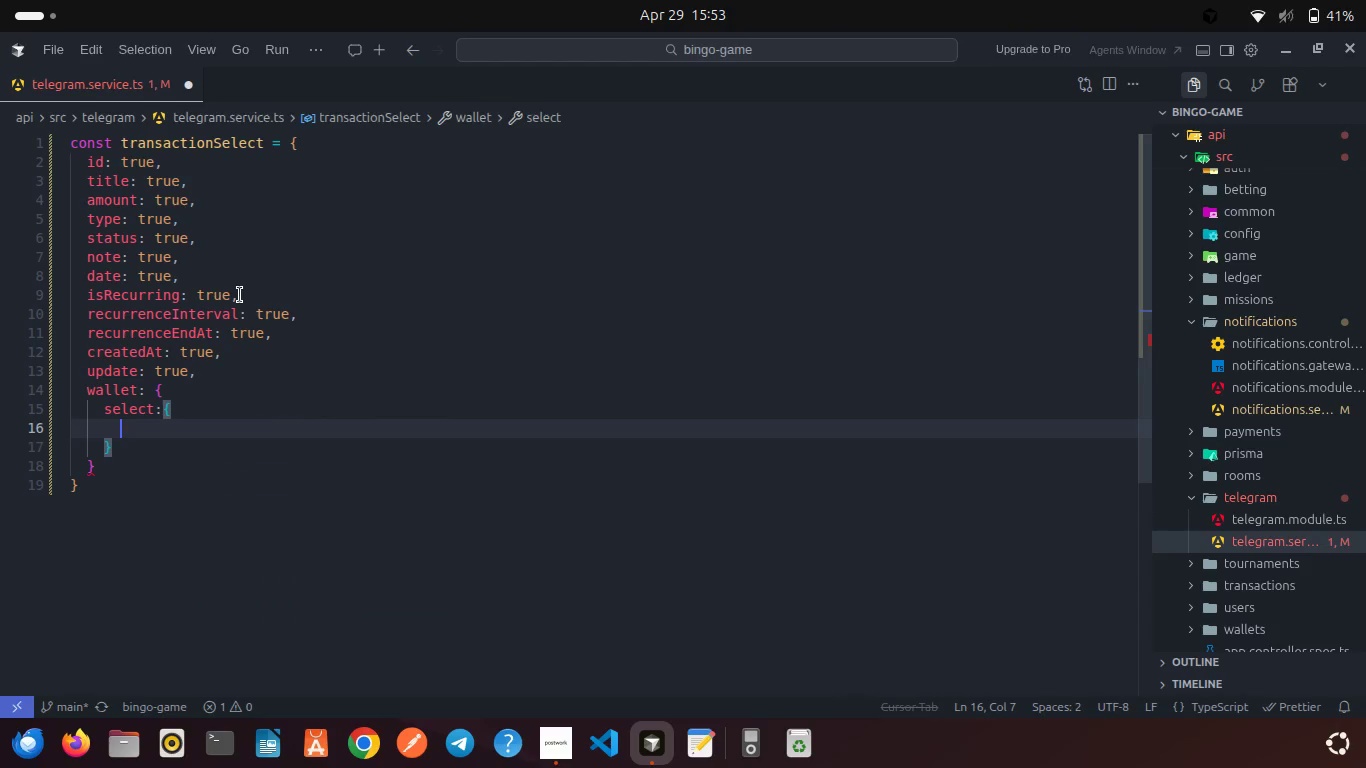 
type(id: true,)
 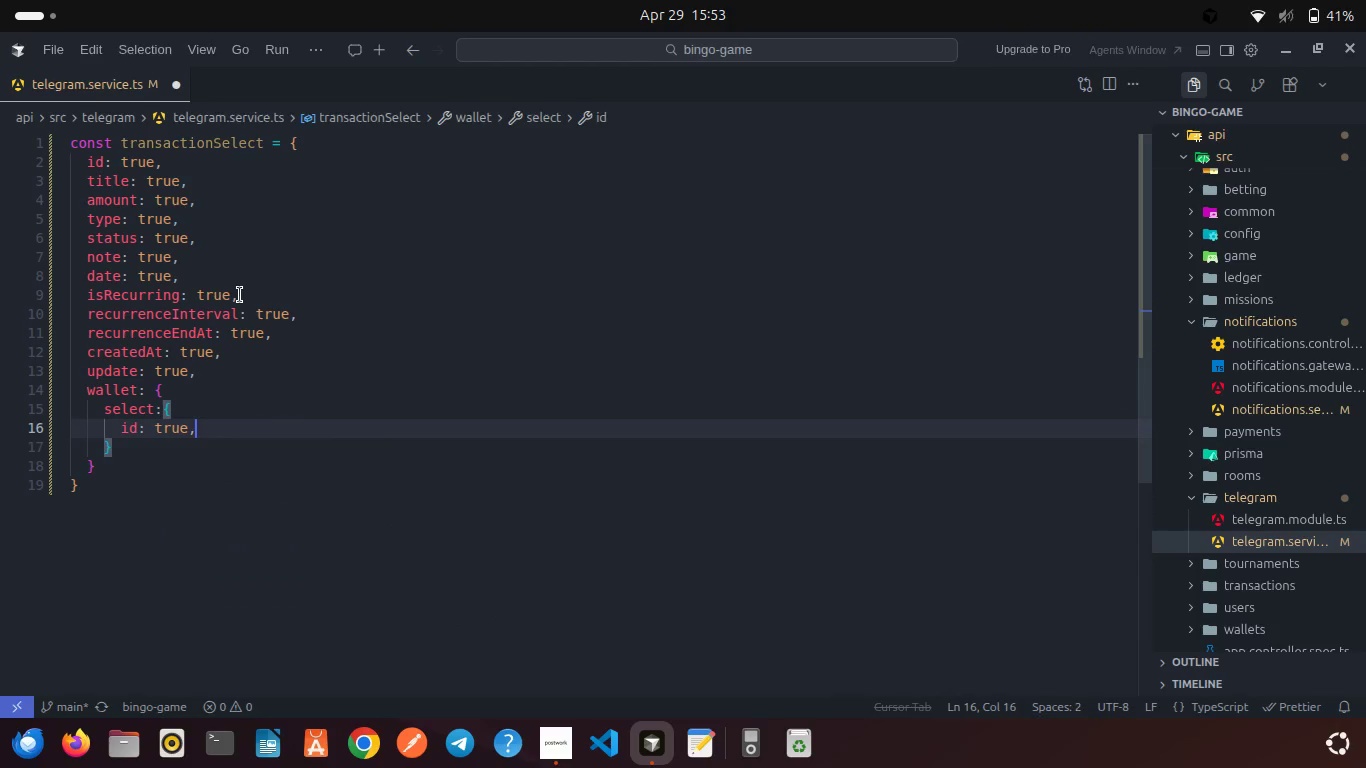 
key(Enter)
 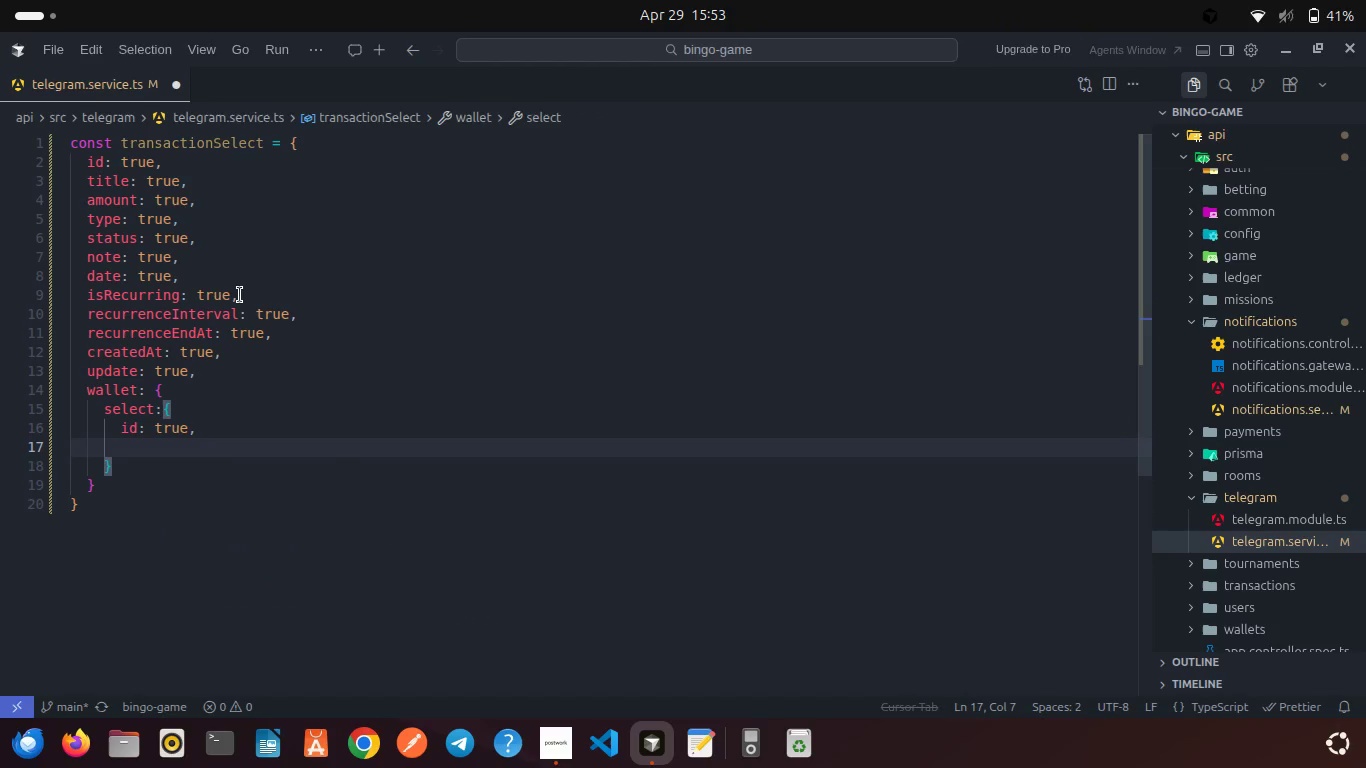 
type(name: true,)
 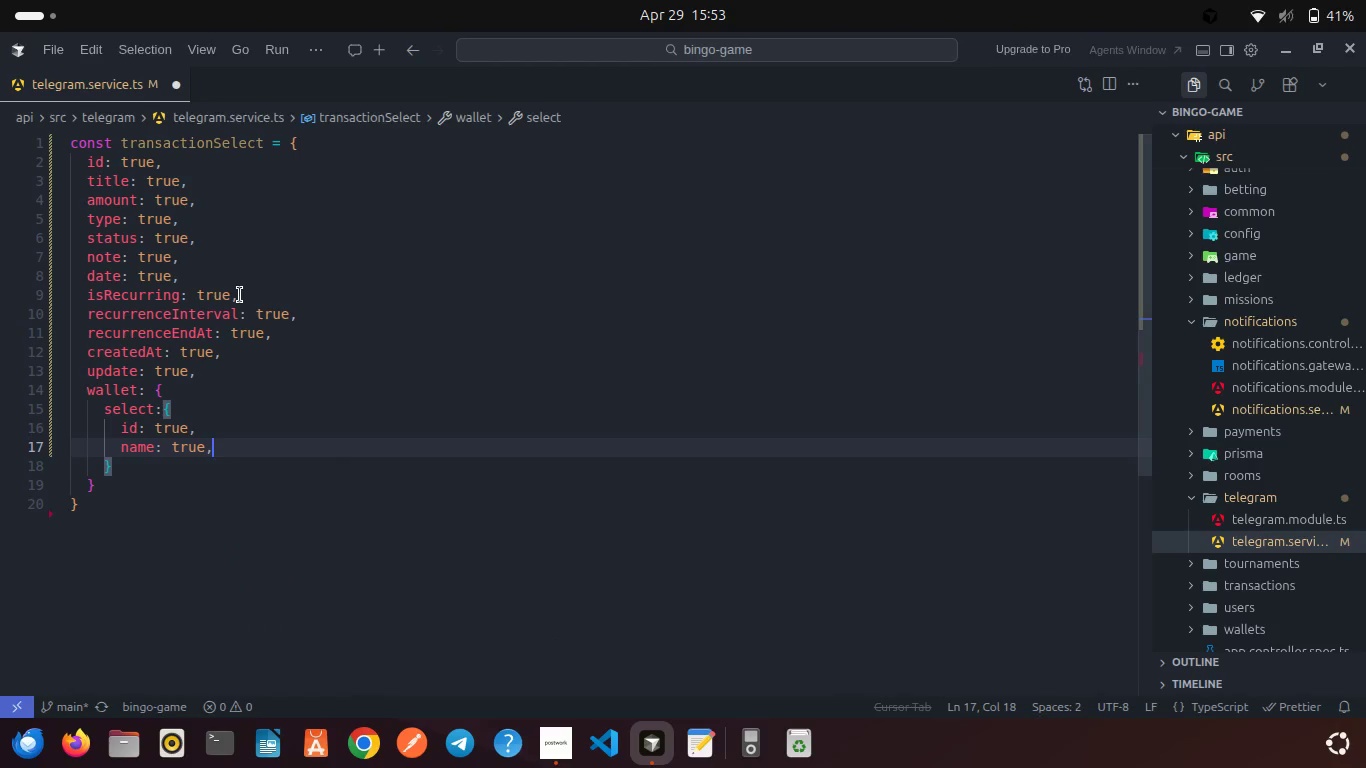 
key(Enter)
 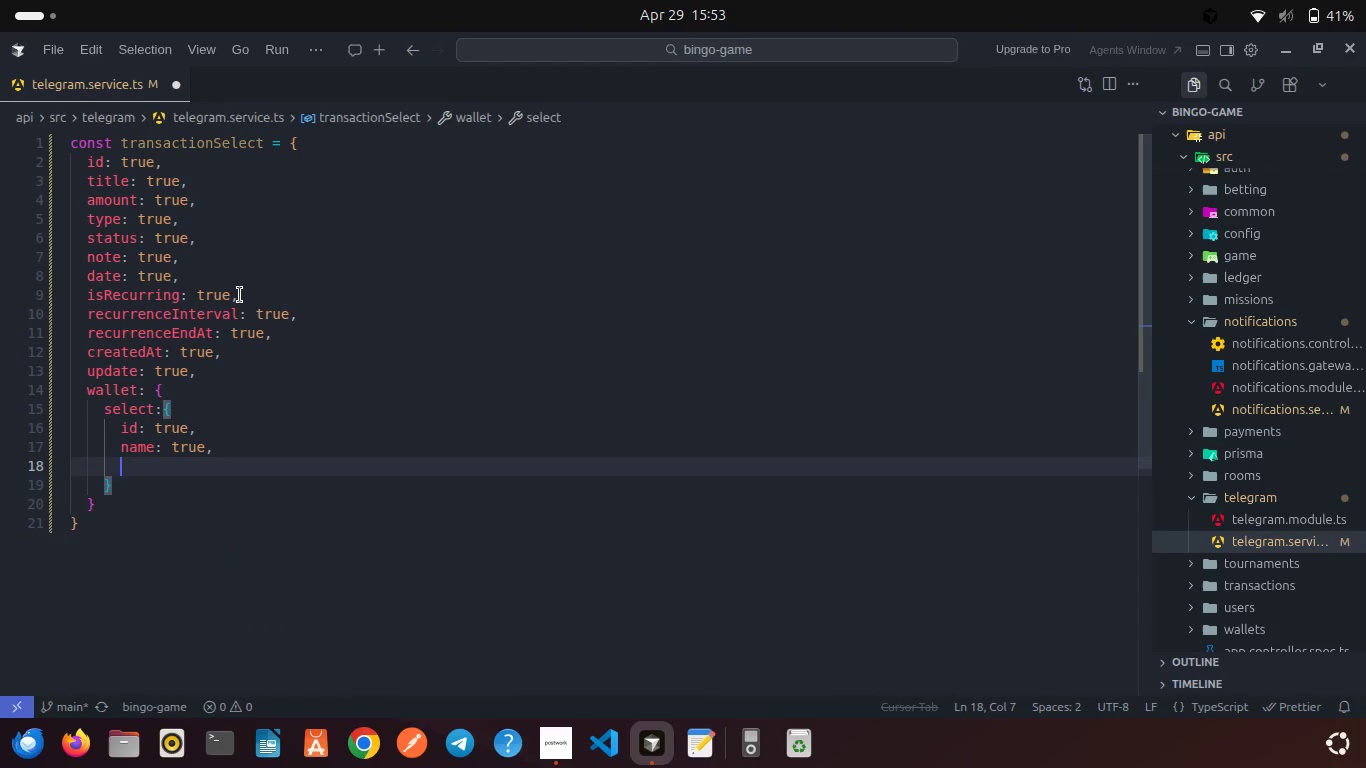 
type(currecy: true,)
 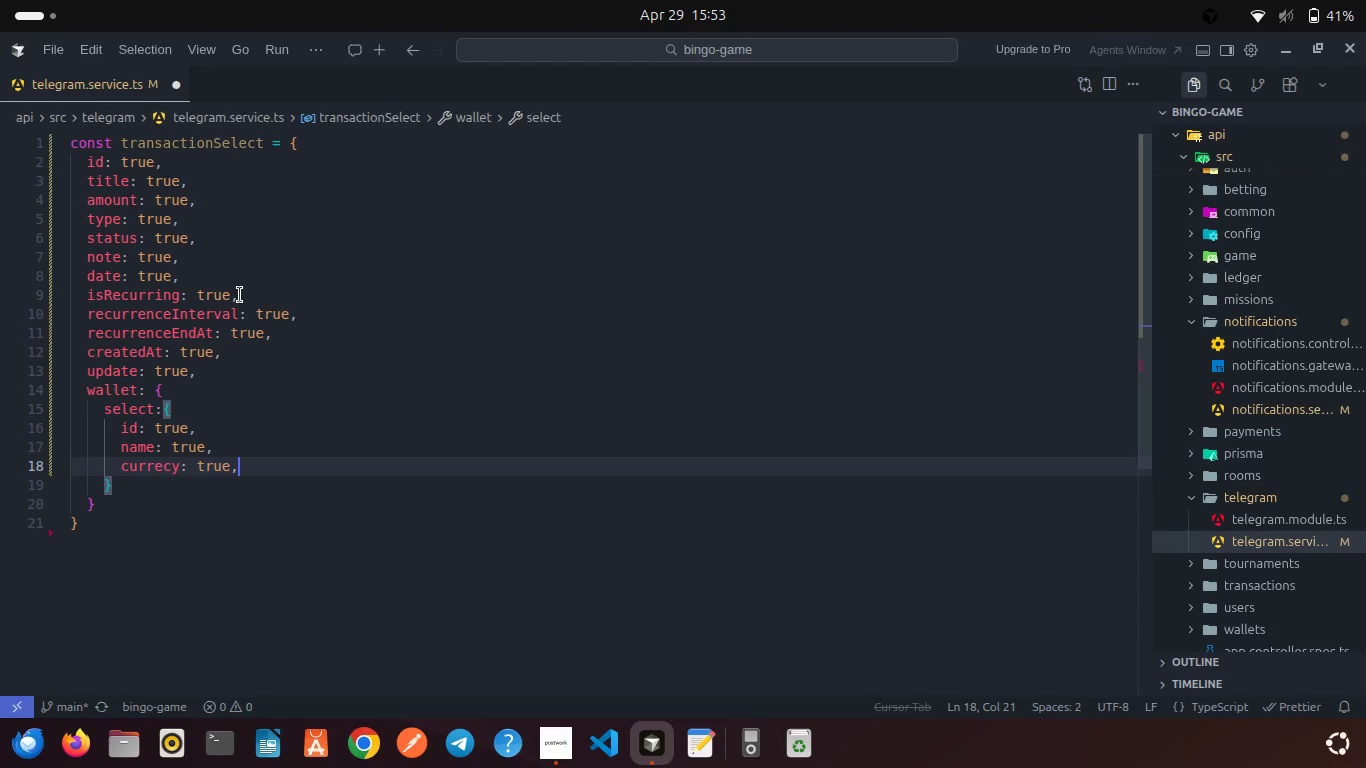 
wait(5.63)
 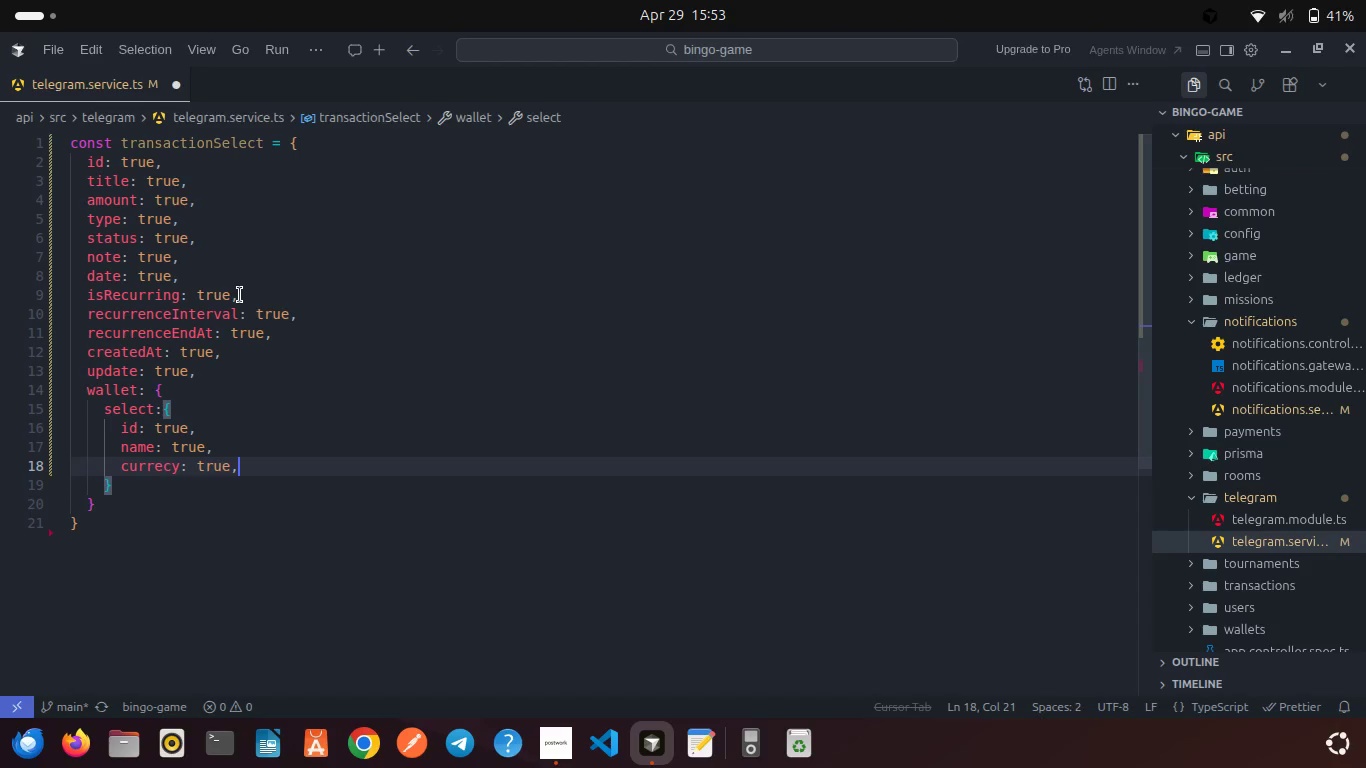 
left_click([167, 391])
 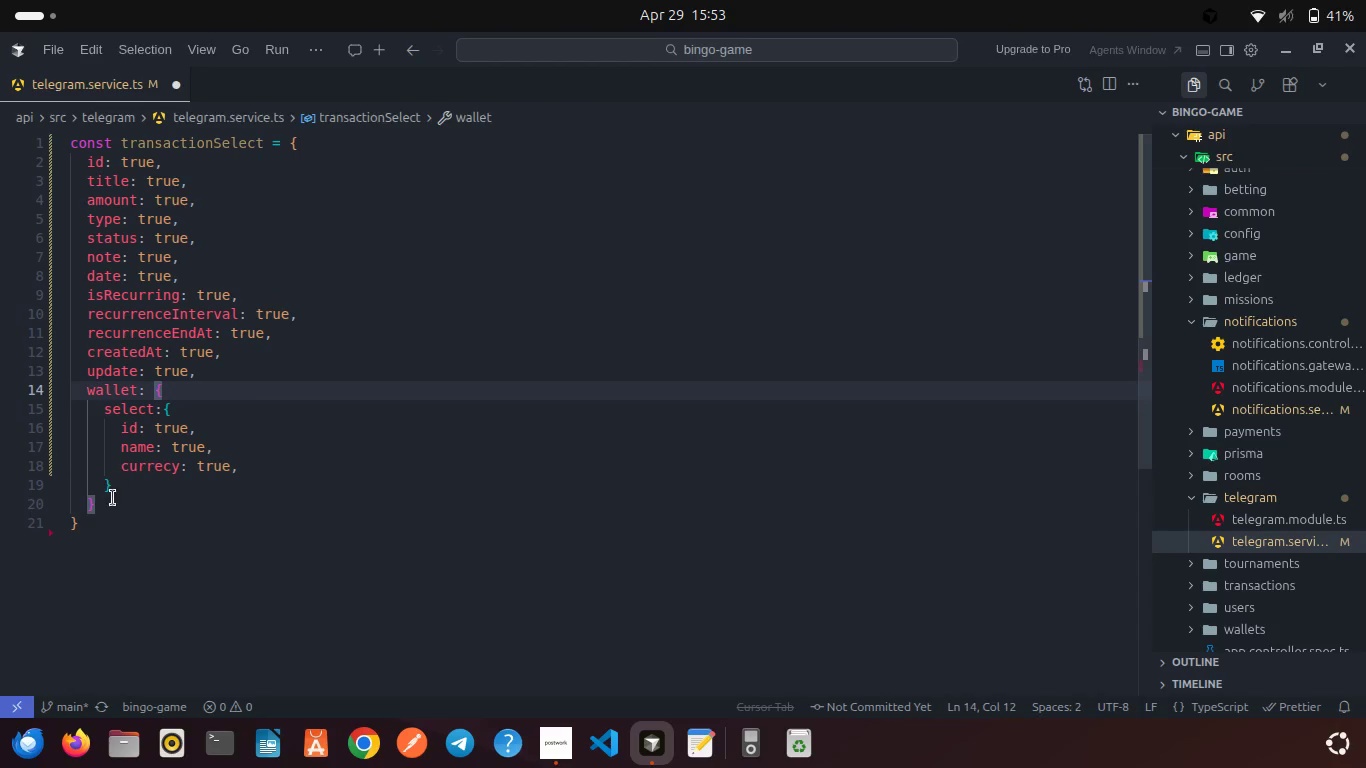 
left_click([112, 500])
 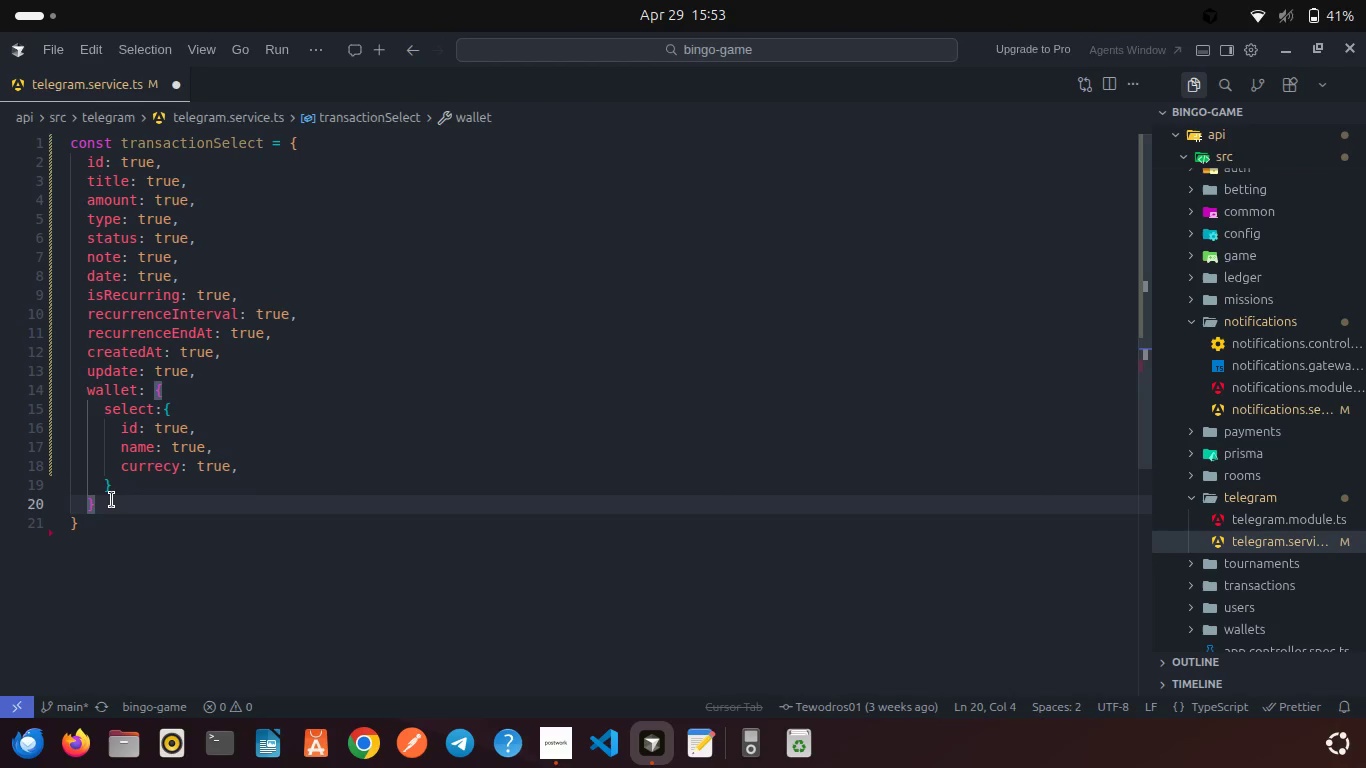 
key(Comma)
 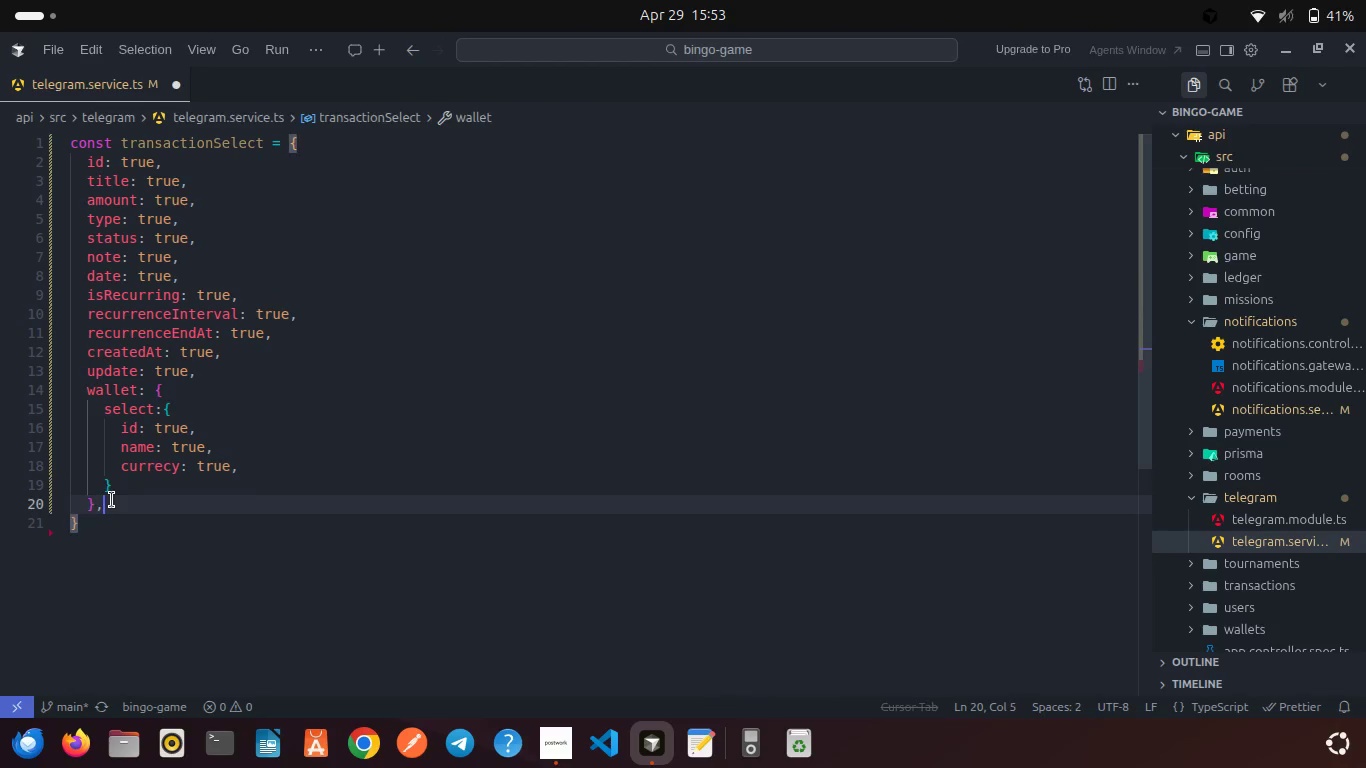 
key(Enter)
 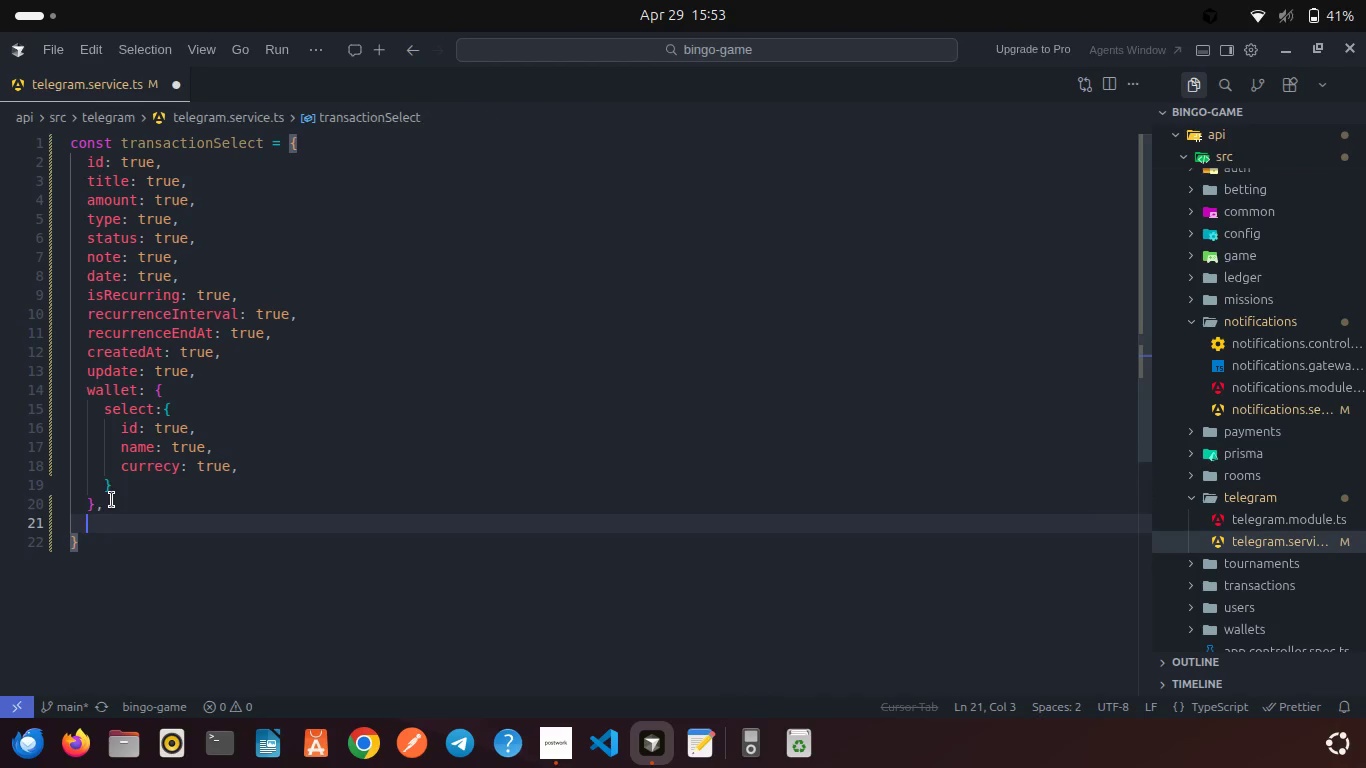 
type(category: {)
 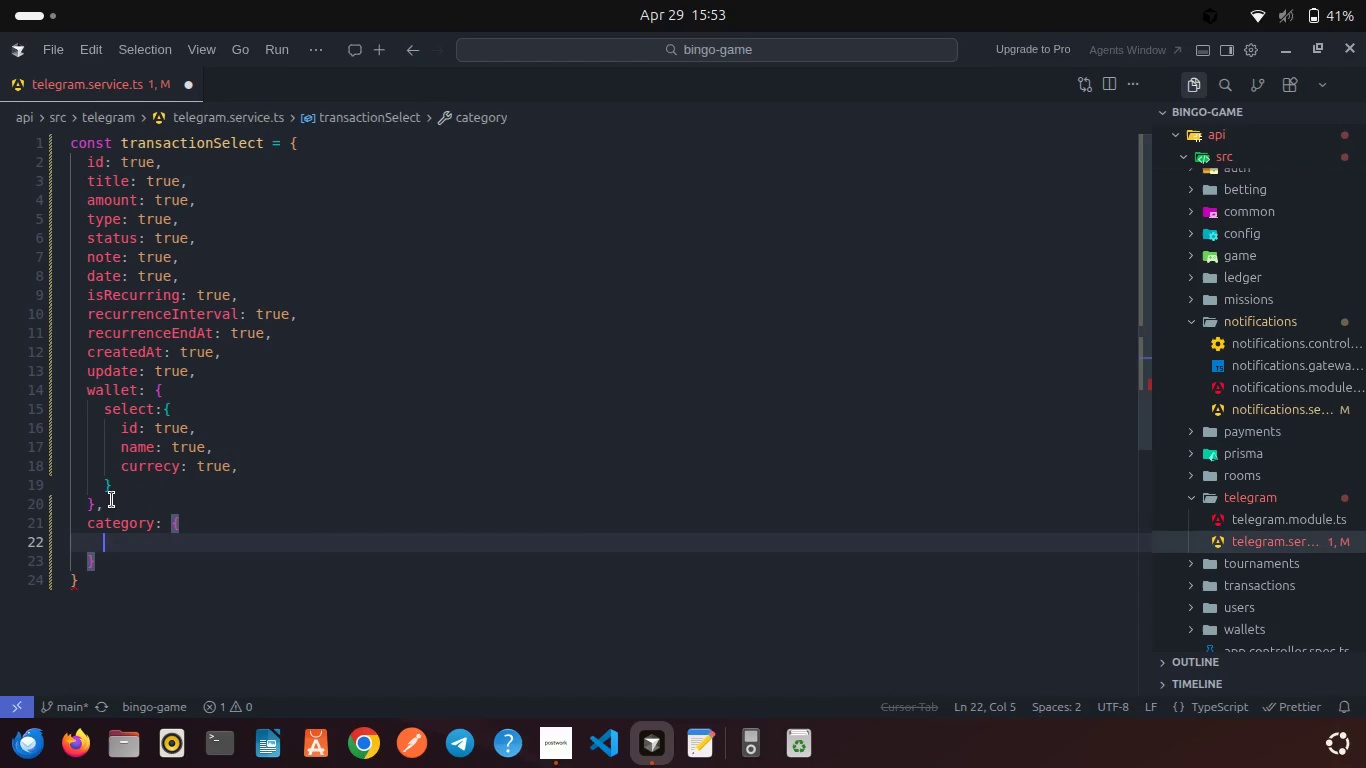 
 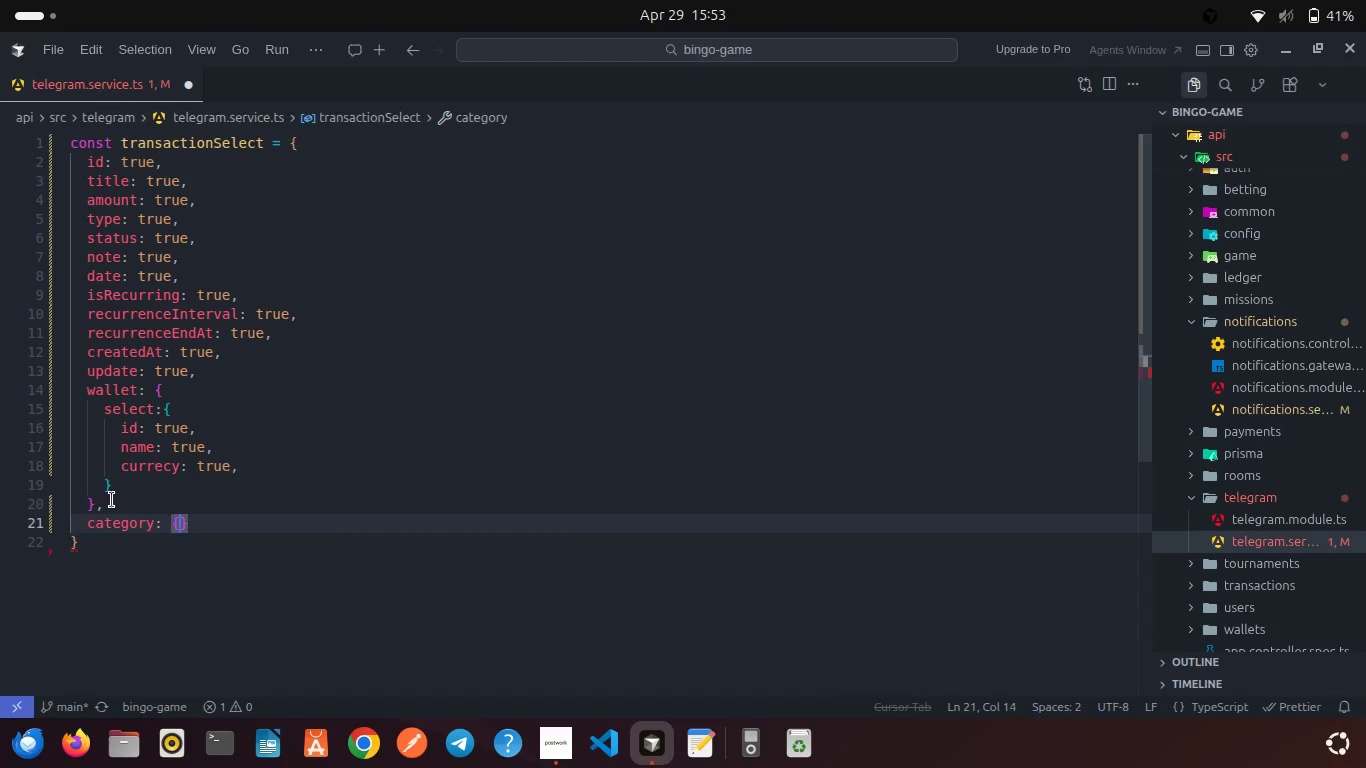 
key(Enter)
 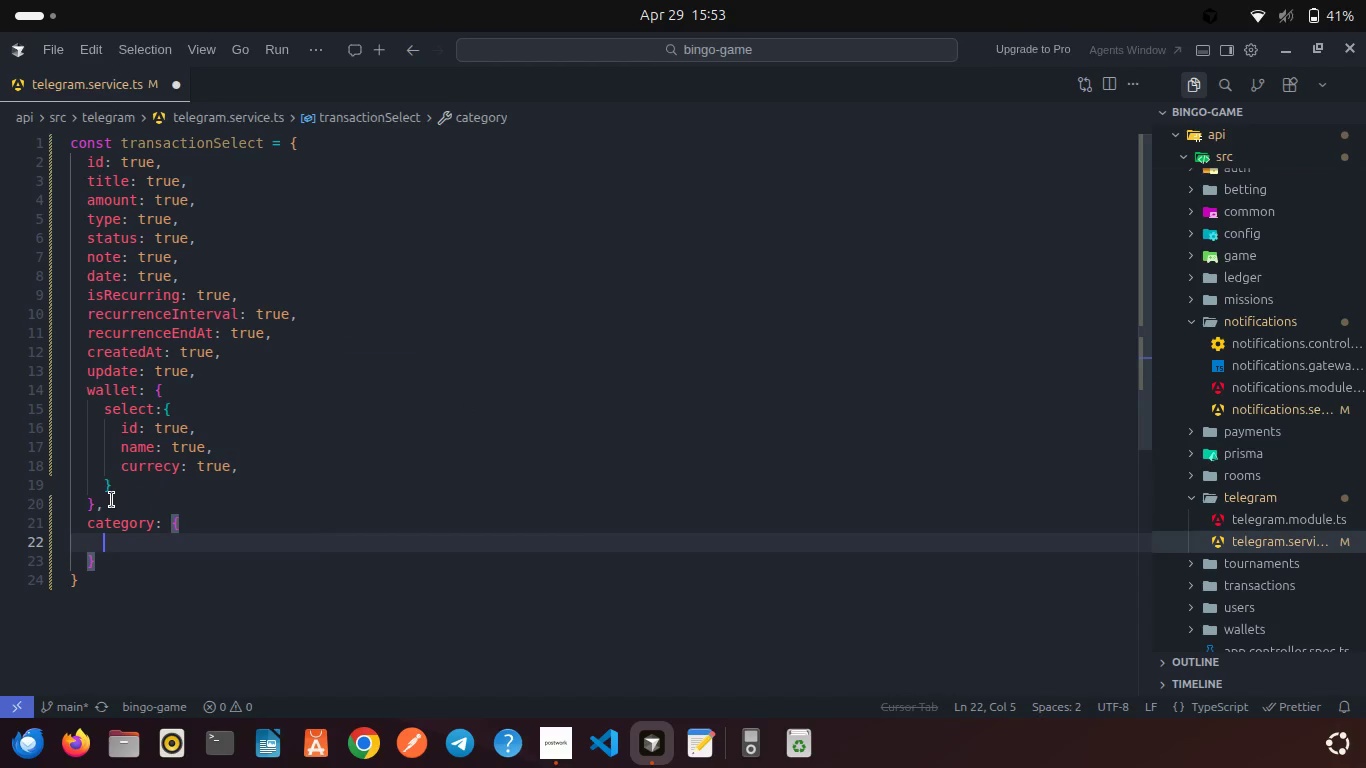 
type(select:{)
 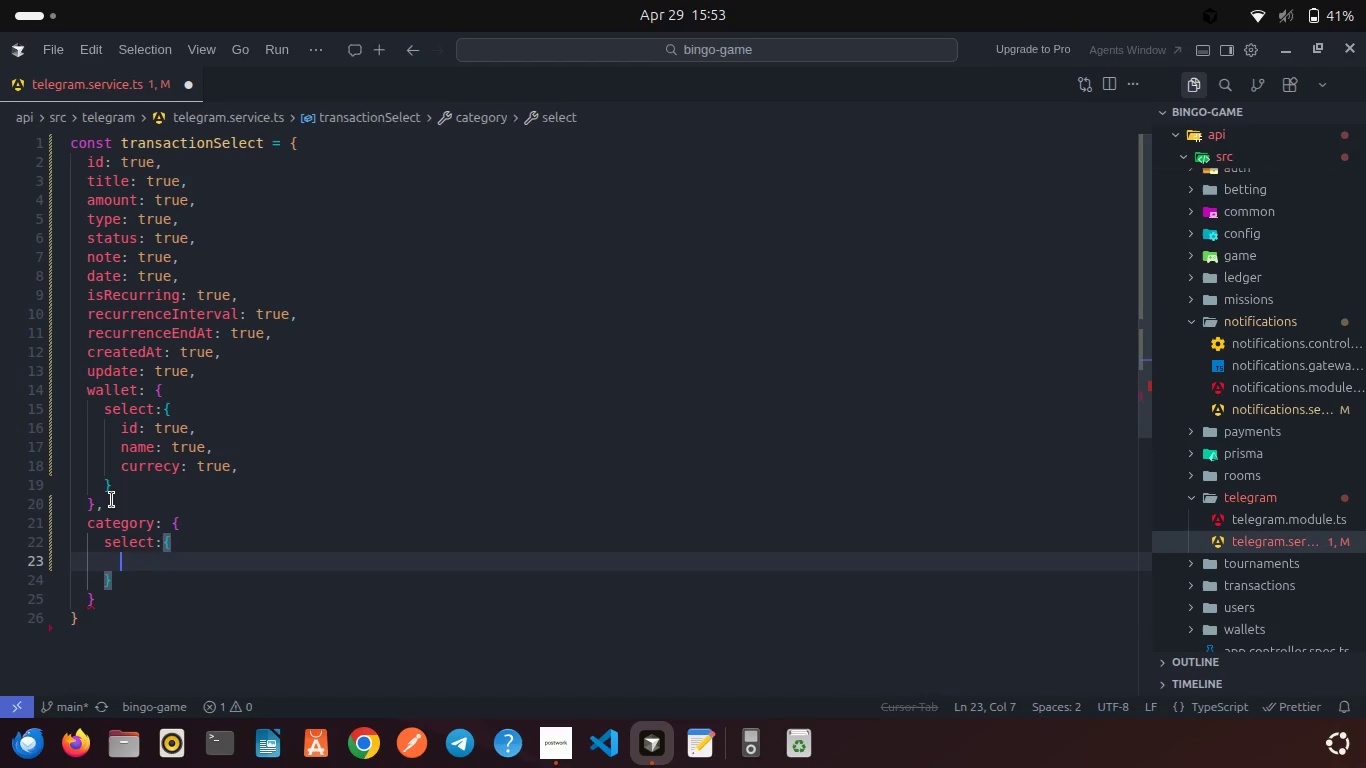 
 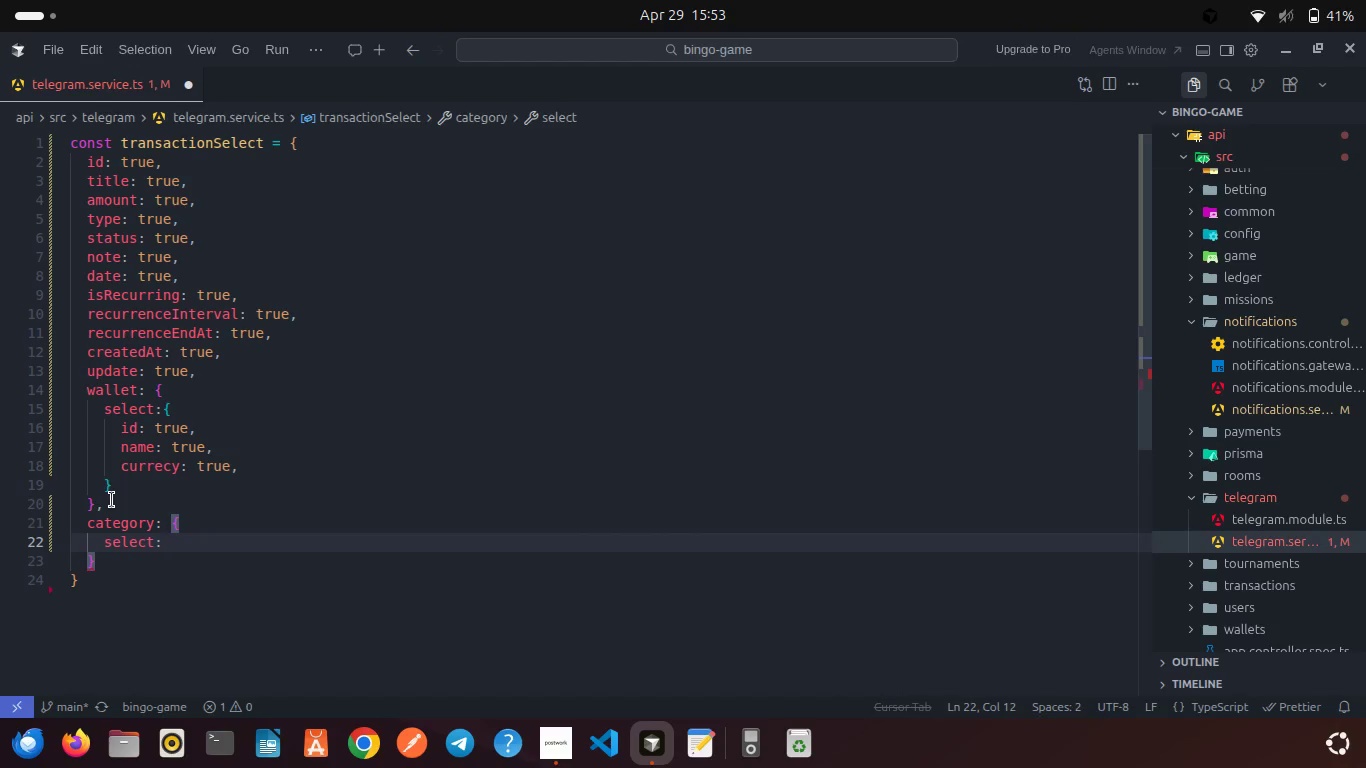 
key(Enter)
 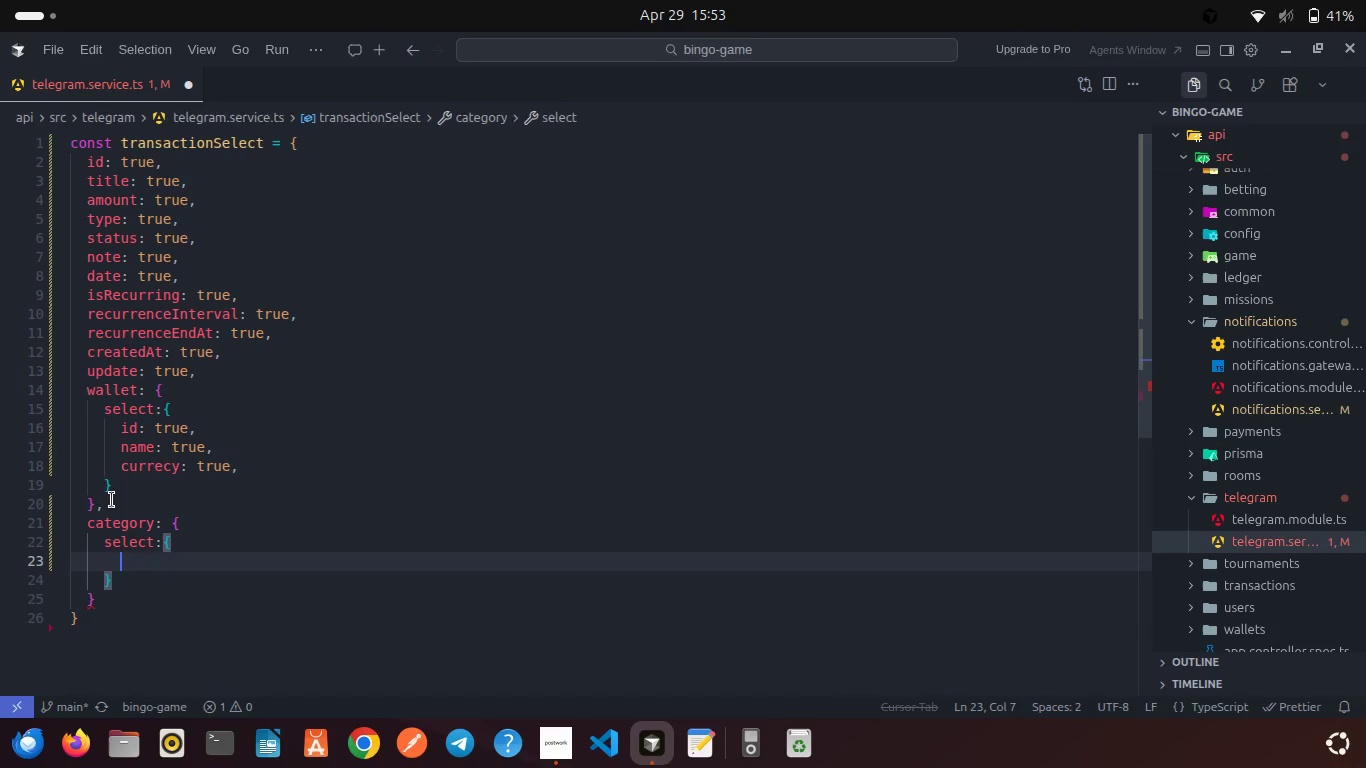 
type(id: true,)
 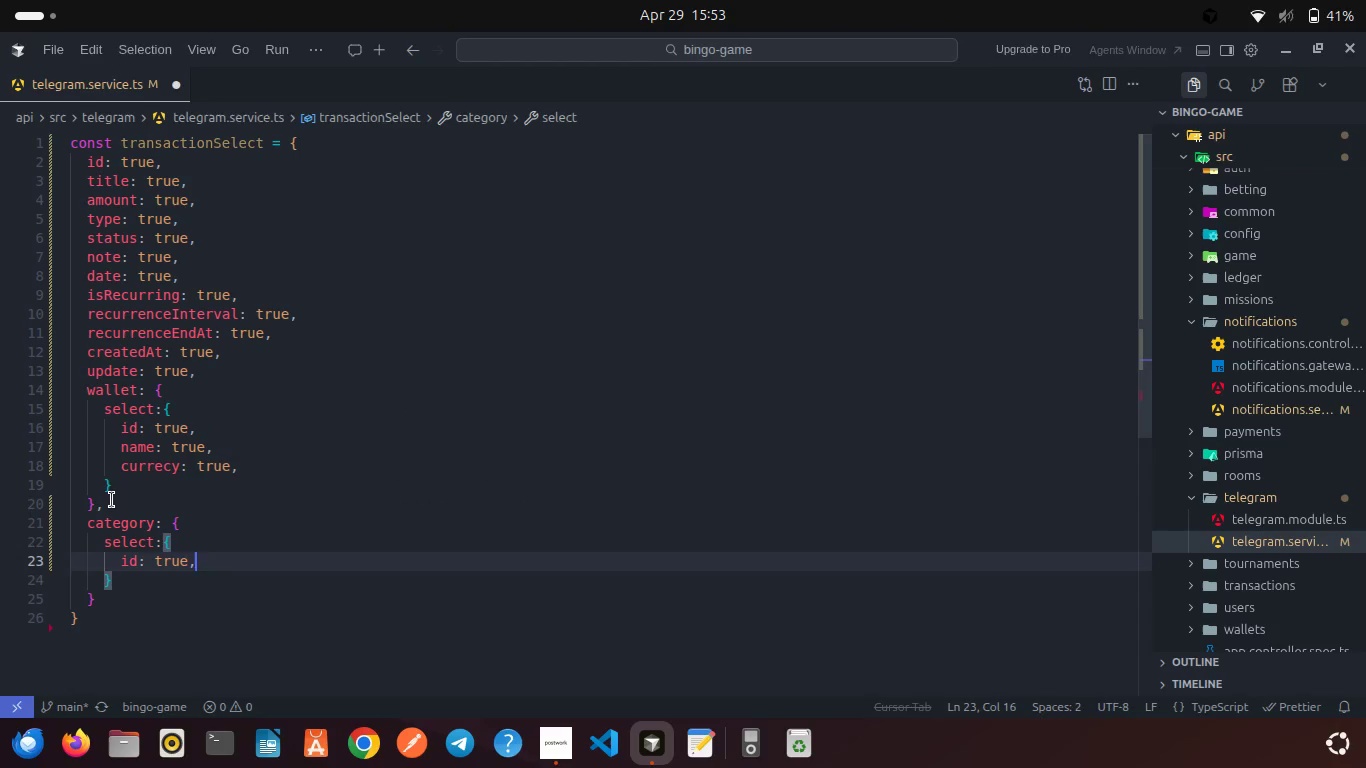 
key(Enter)
 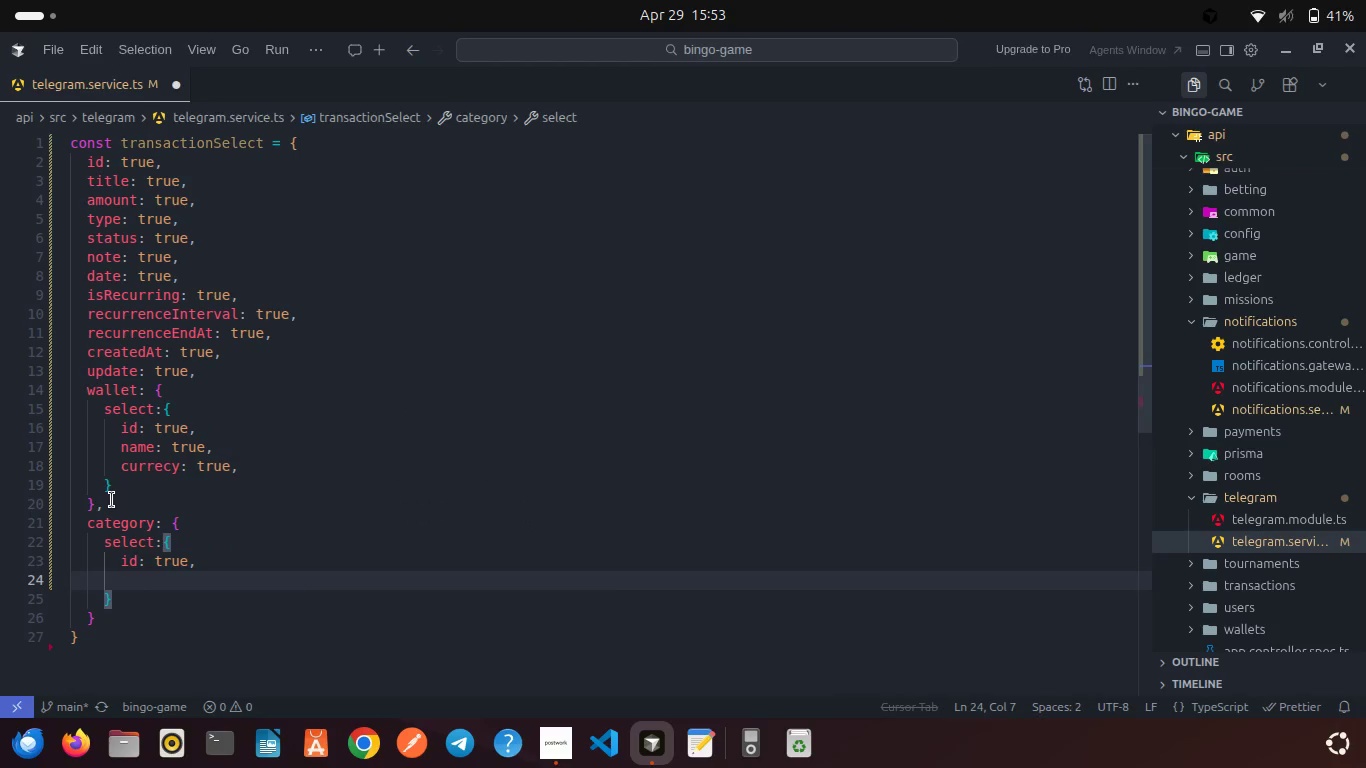 
type(name: true,)
 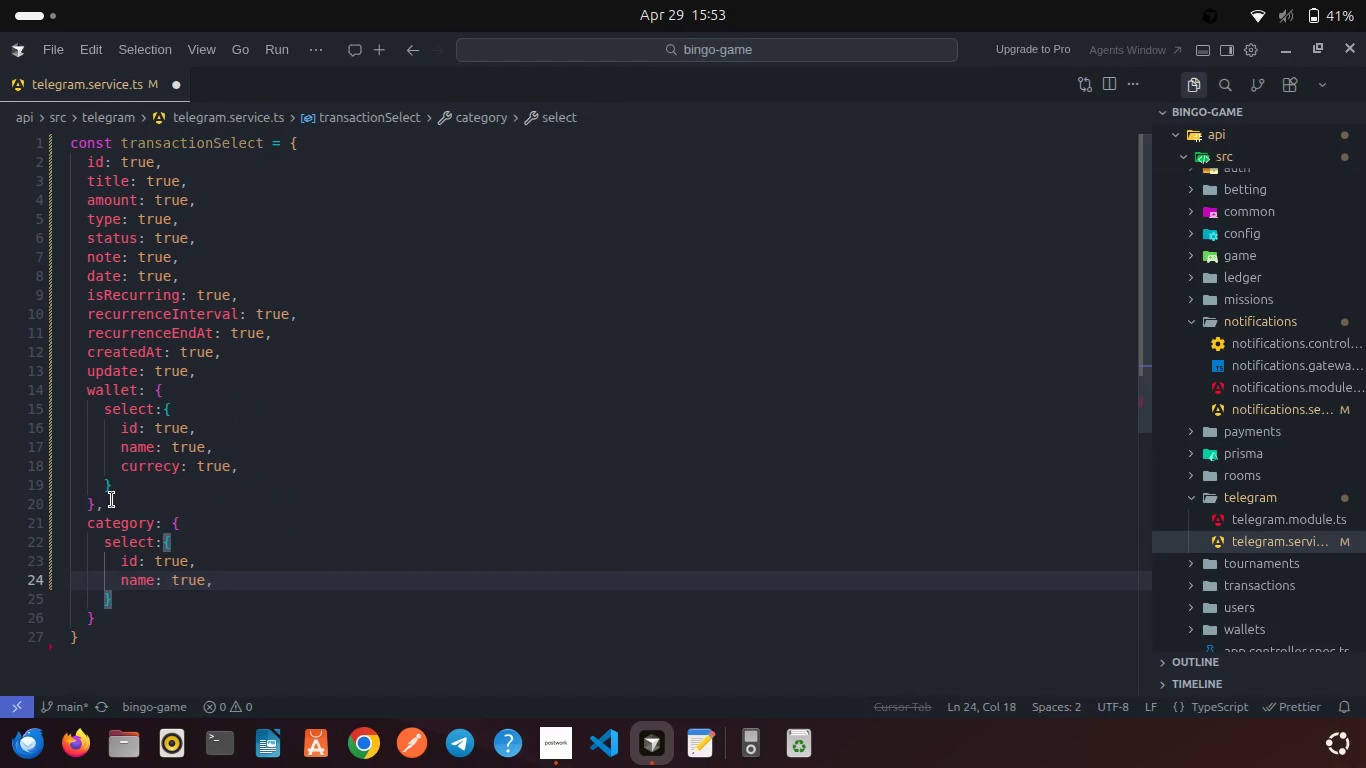 
 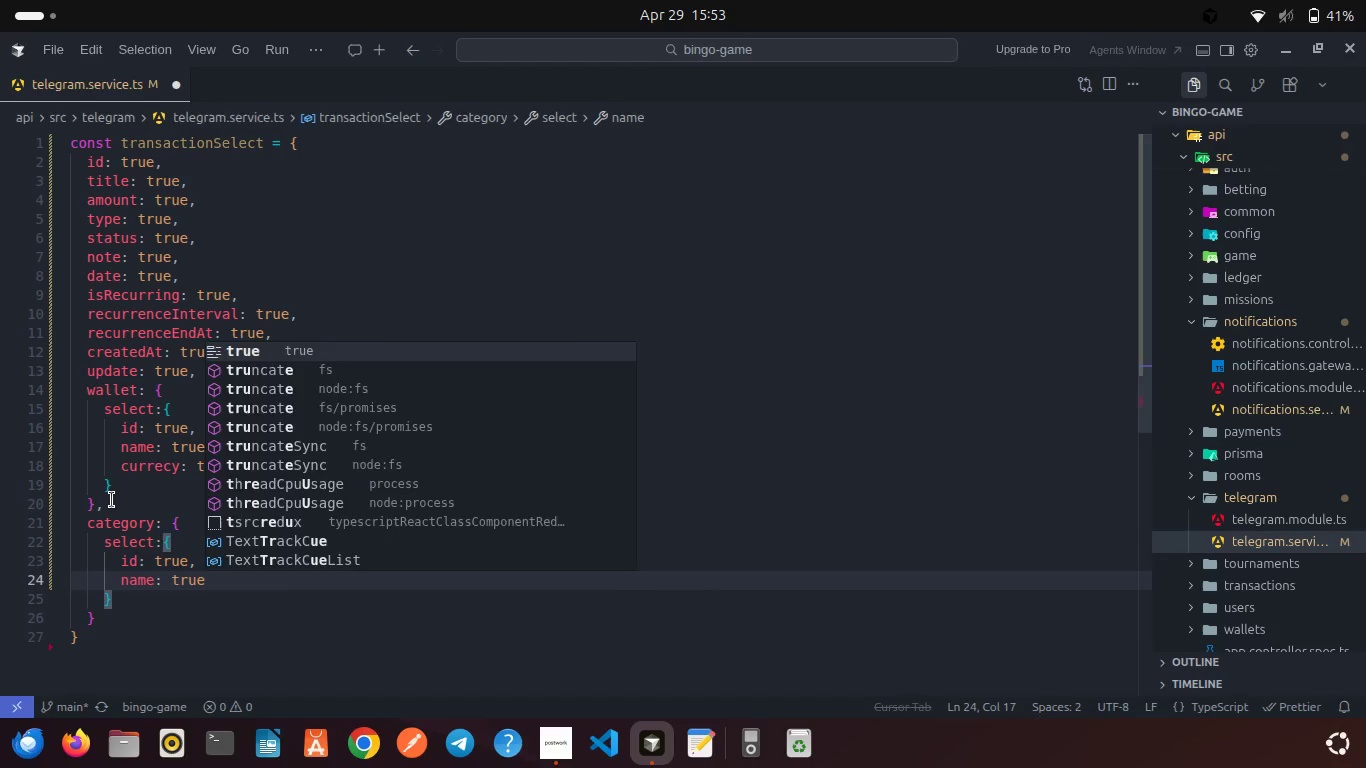 
key(Enter)
 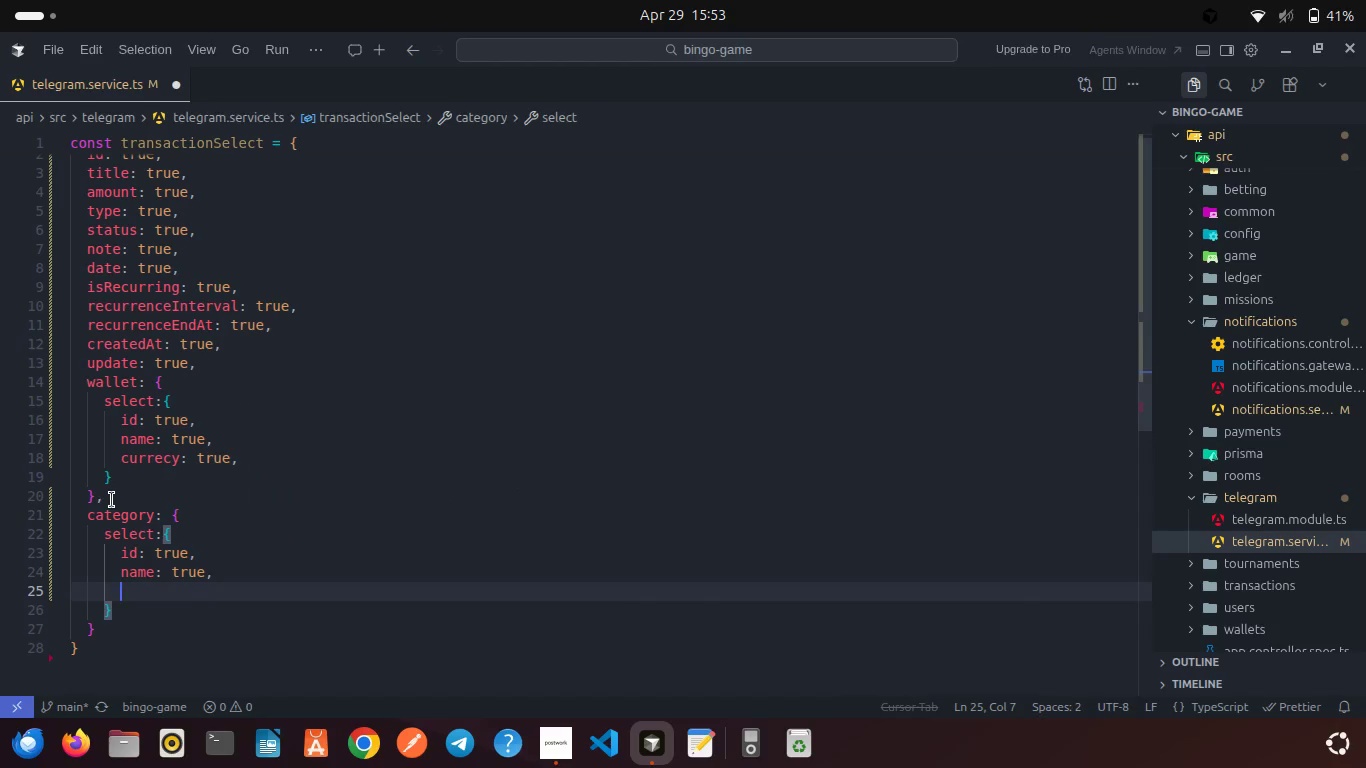 
type(currency: true,)
 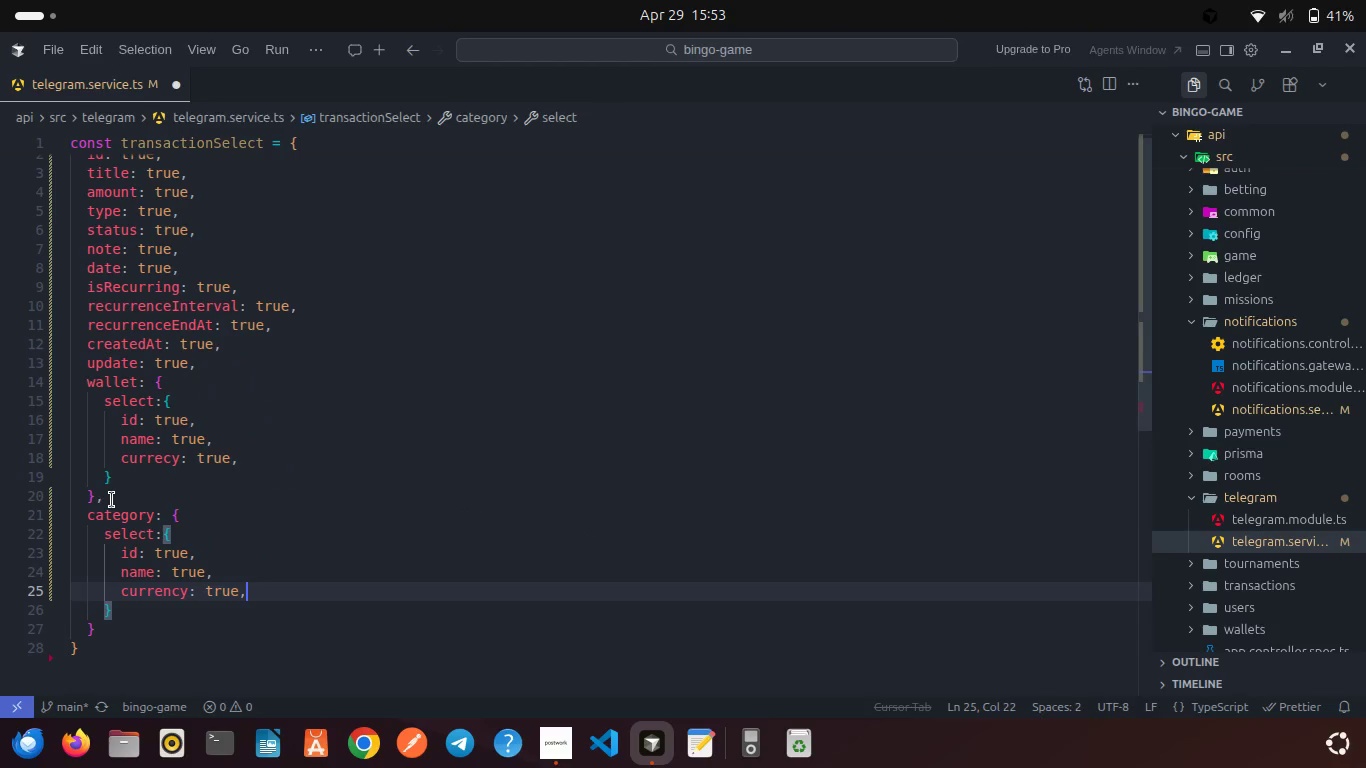 
left_click([183, 516])
 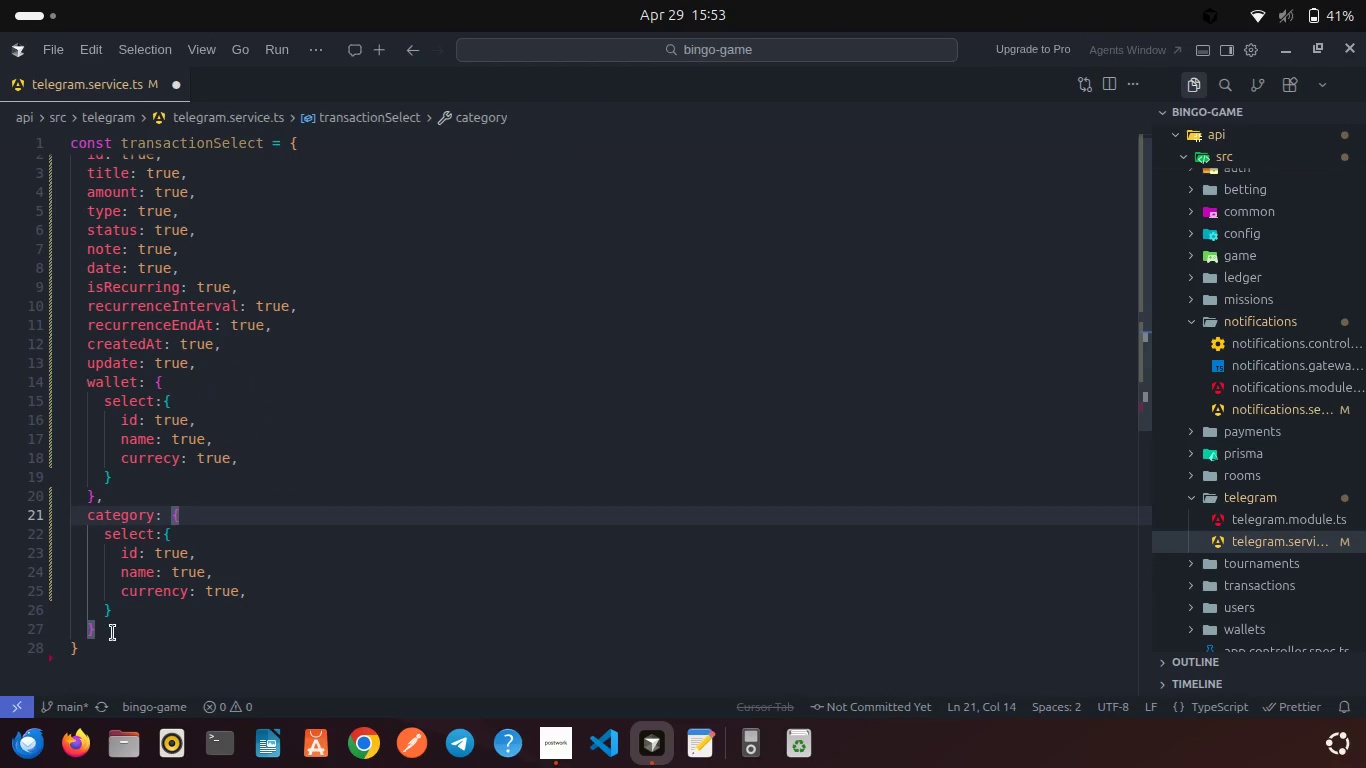 
left_click([112, 634])
 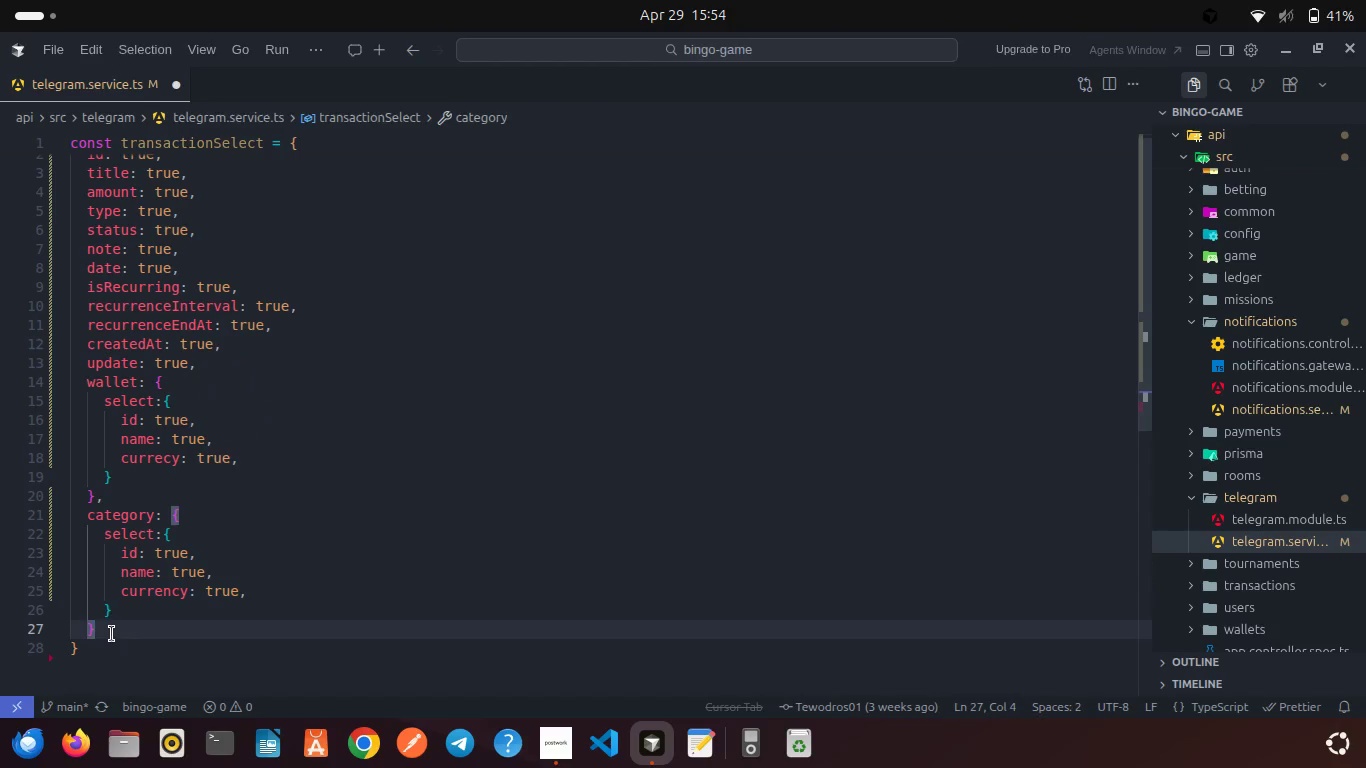 
key(Comma)
 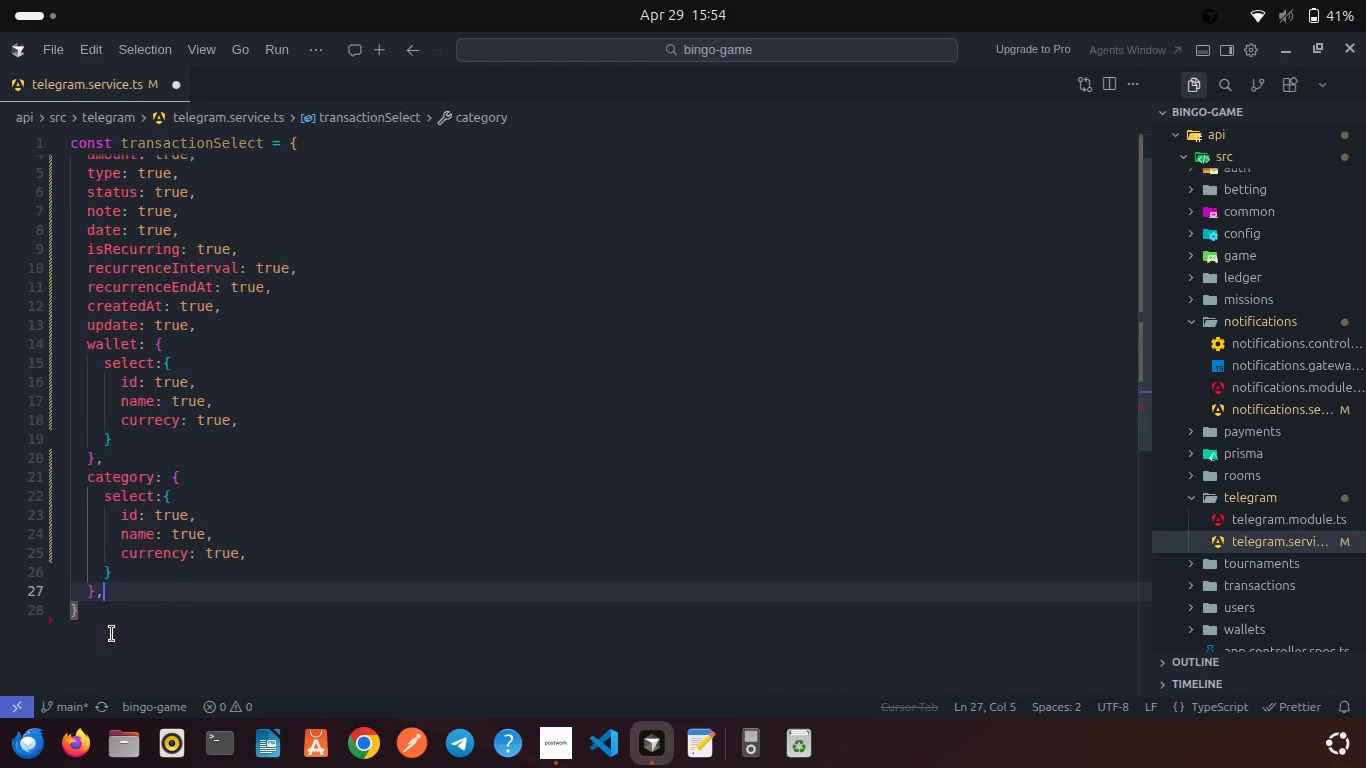 
key(Enter)
 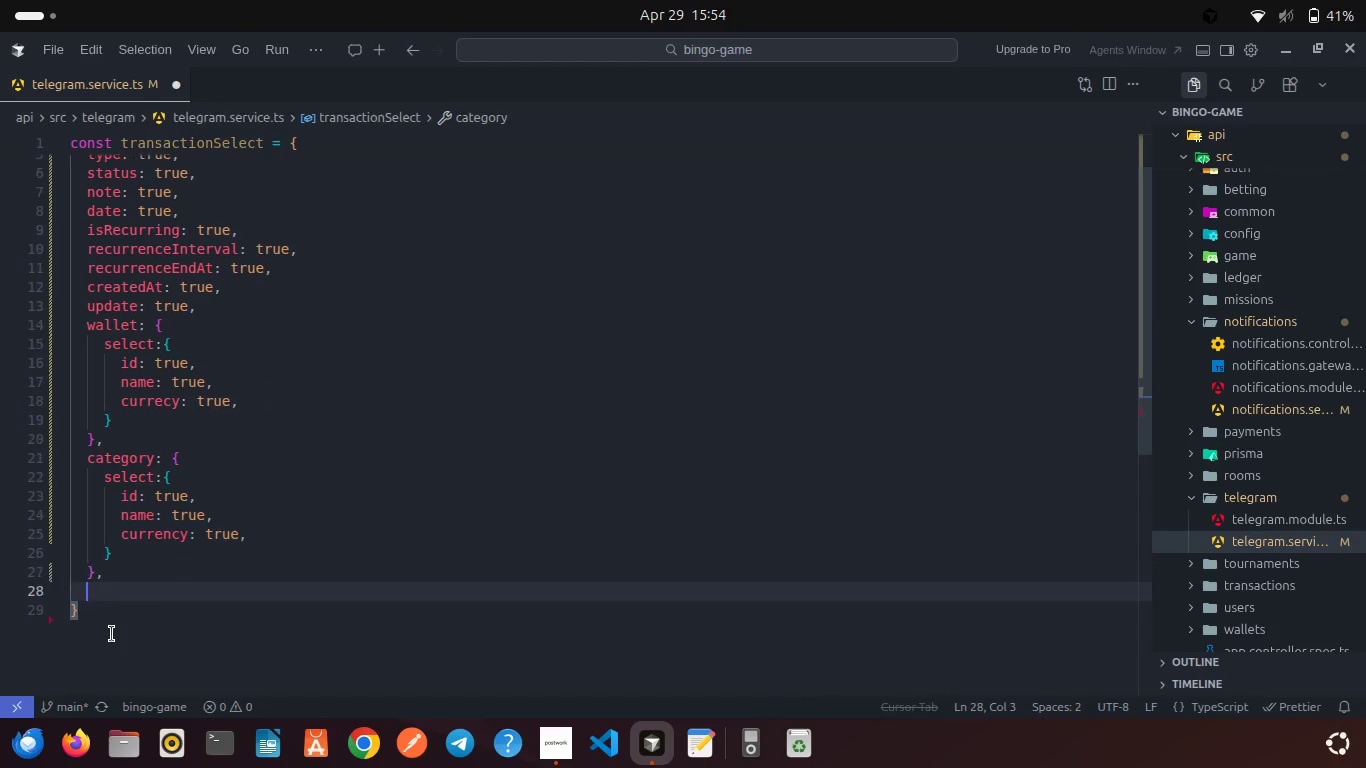 
type(destinationWallet: {)
 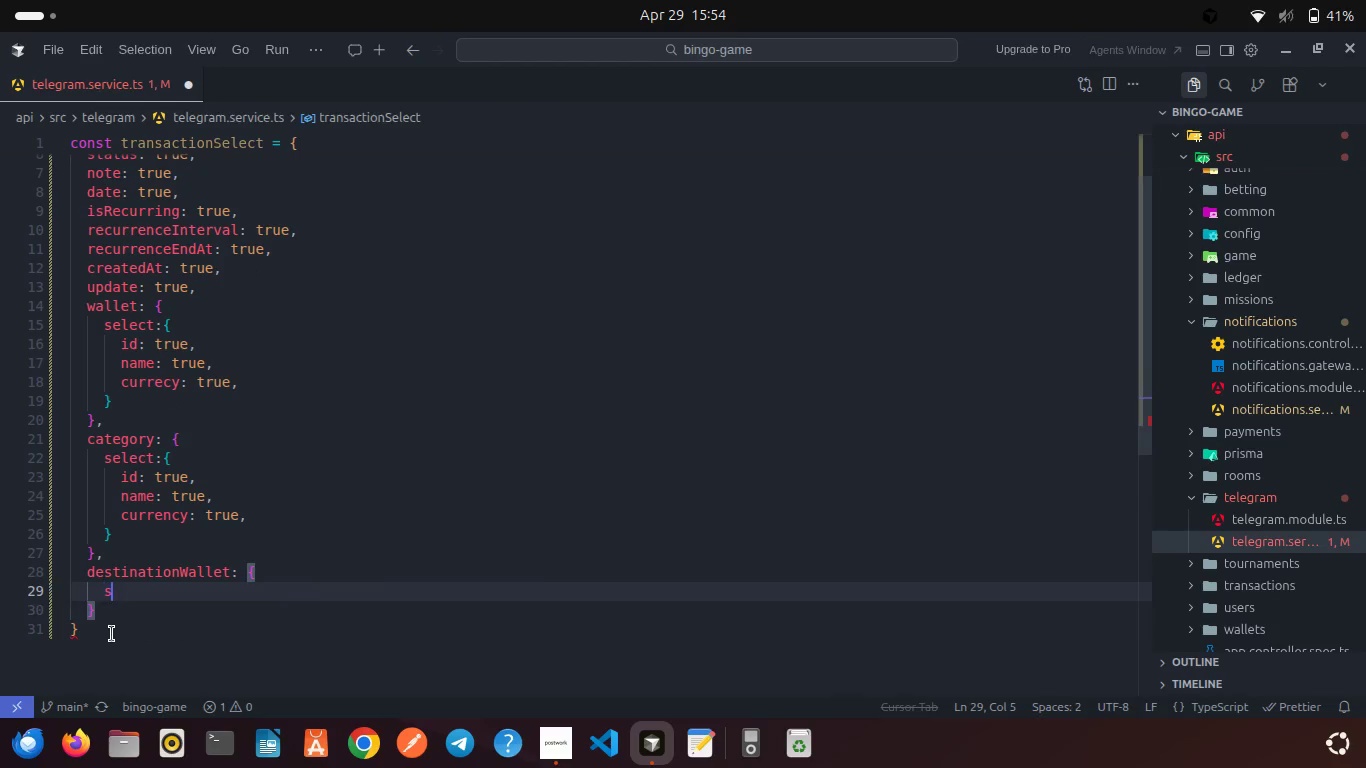 
 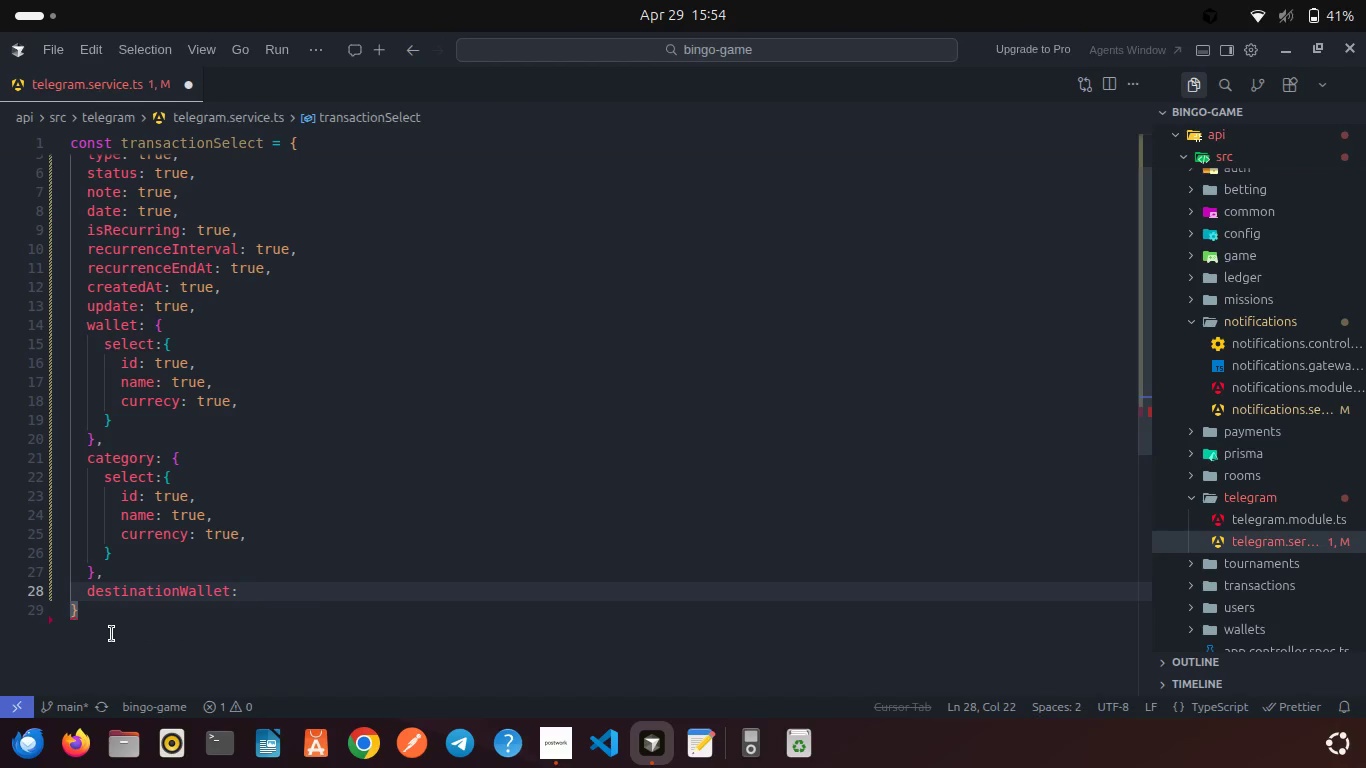 
key(Enter)
 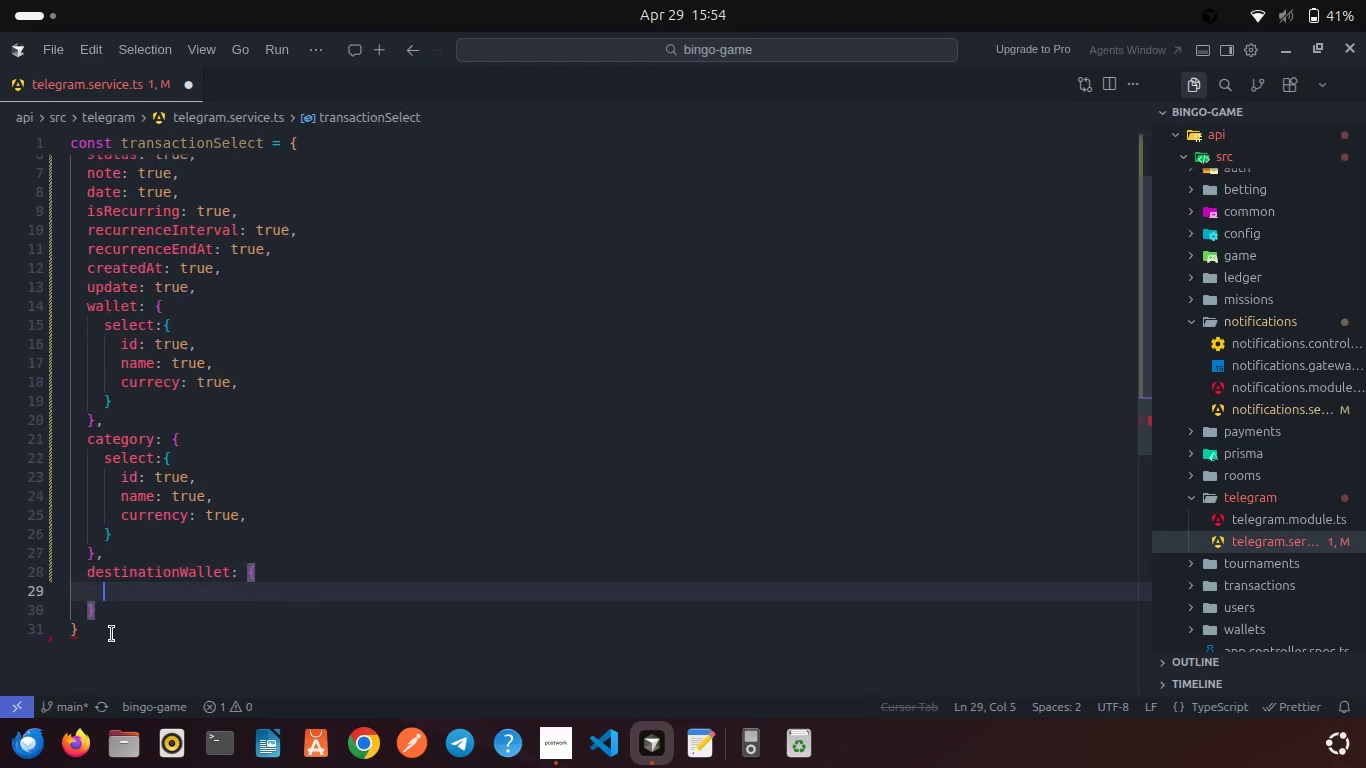 
type(select: {)
 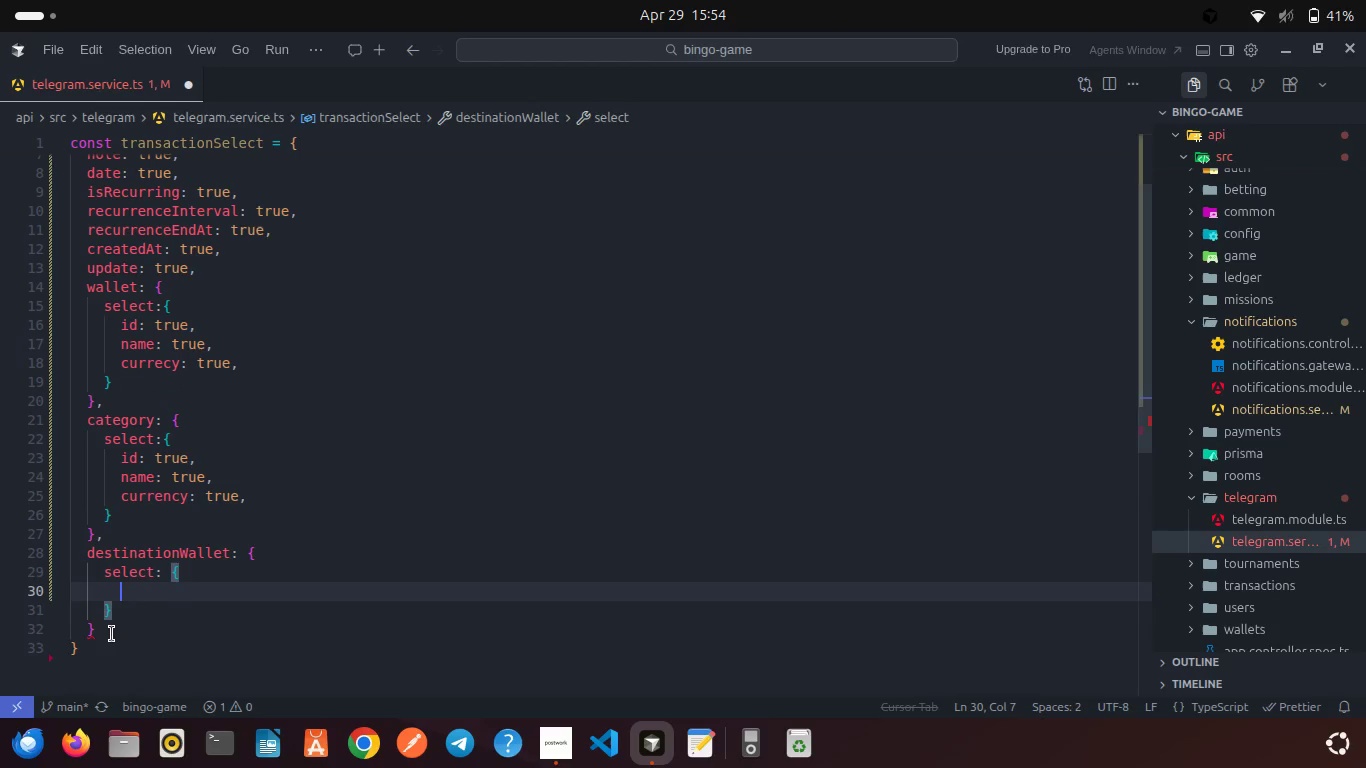 
 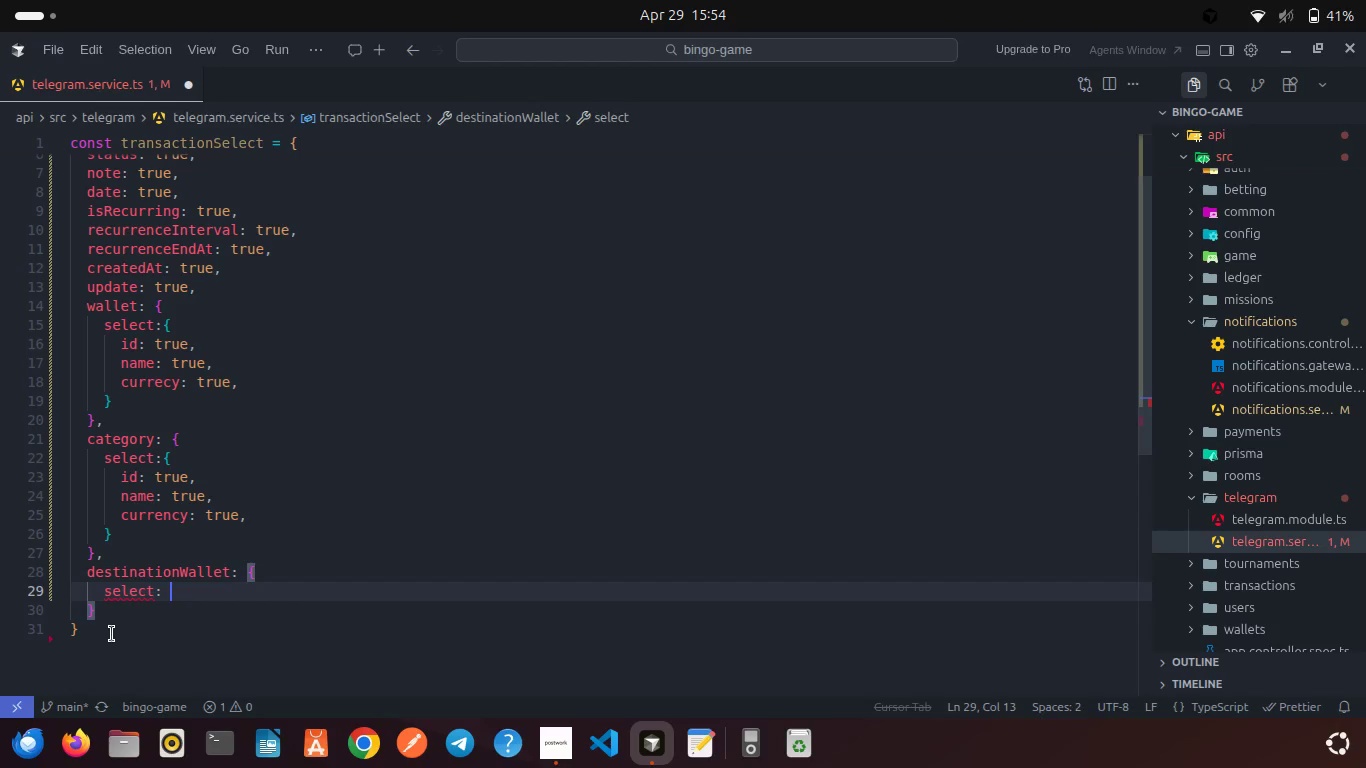 
key(Enter)
 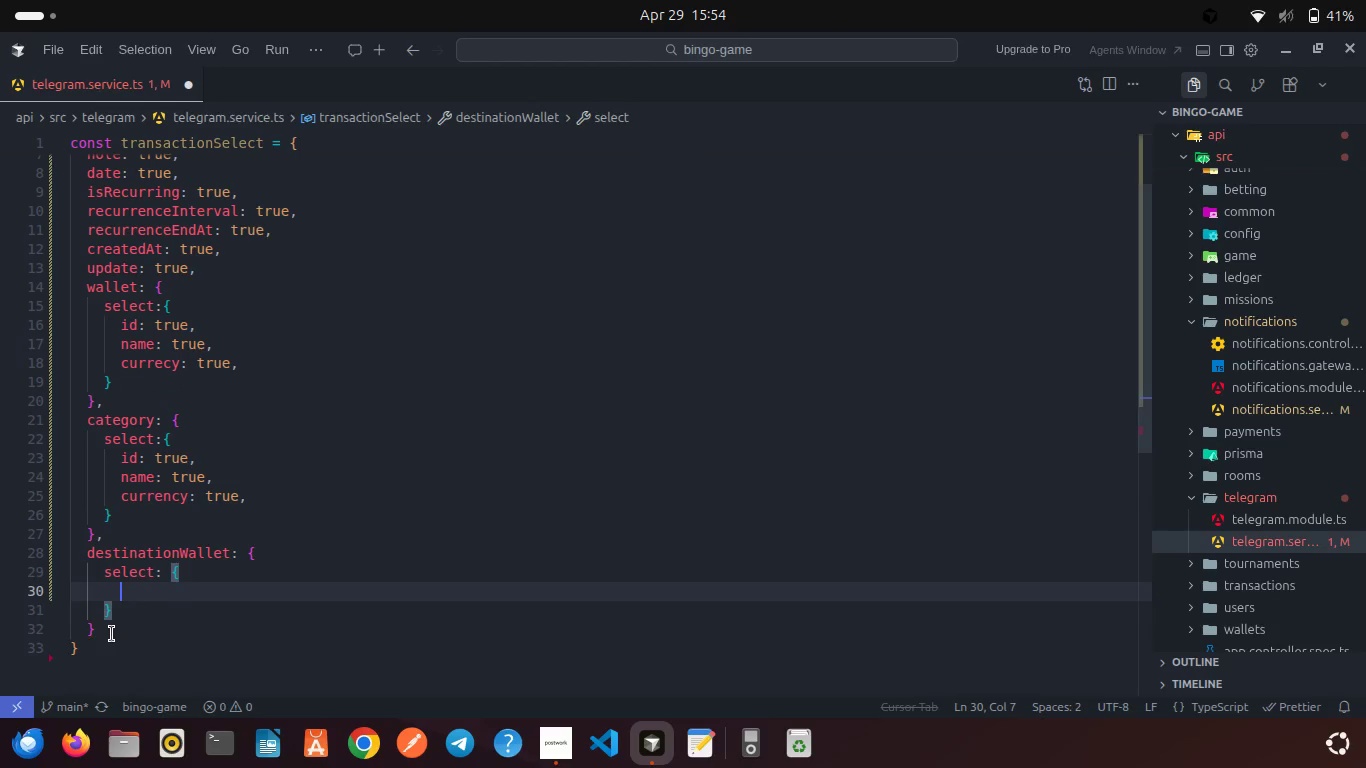 
type(id: true,)
 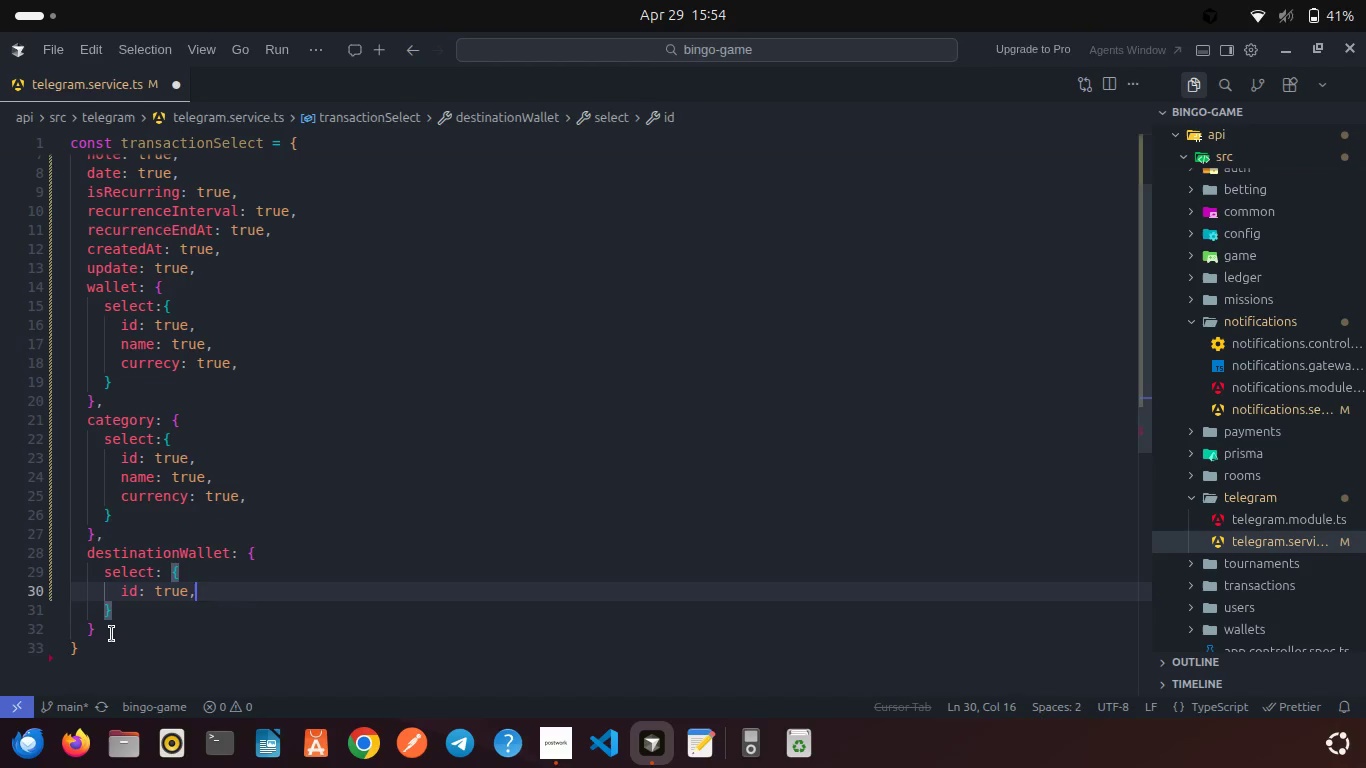 
key(Enter)
 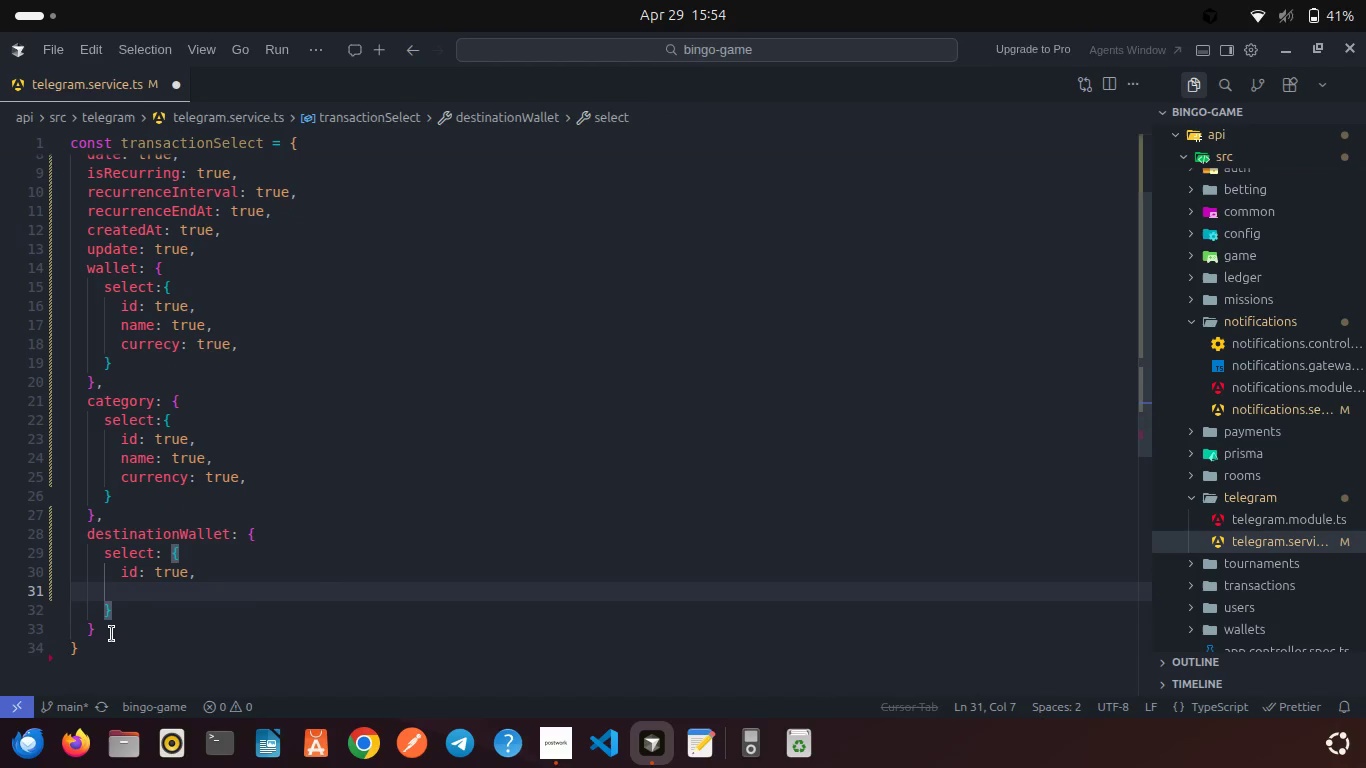 
type(name: true,)
 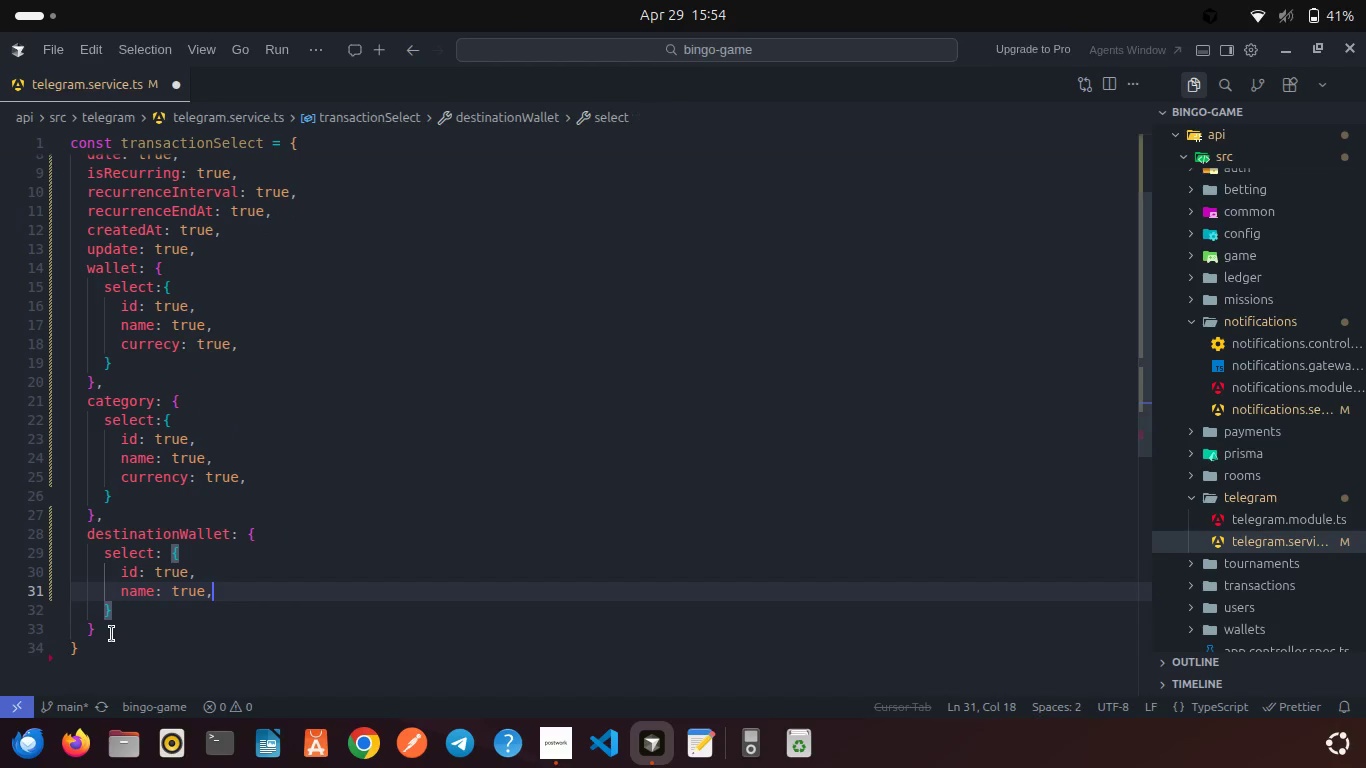 
key(Enter)
 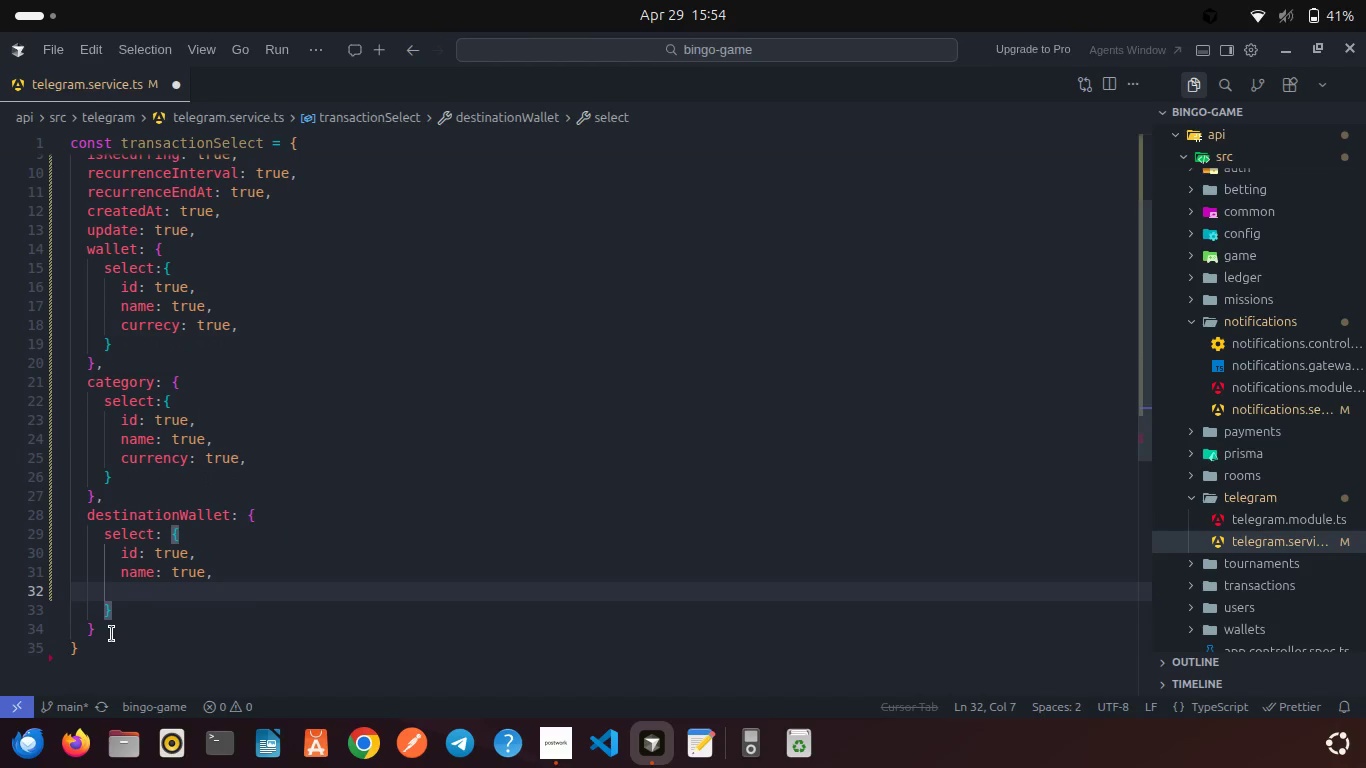 
type(currency: true,)
 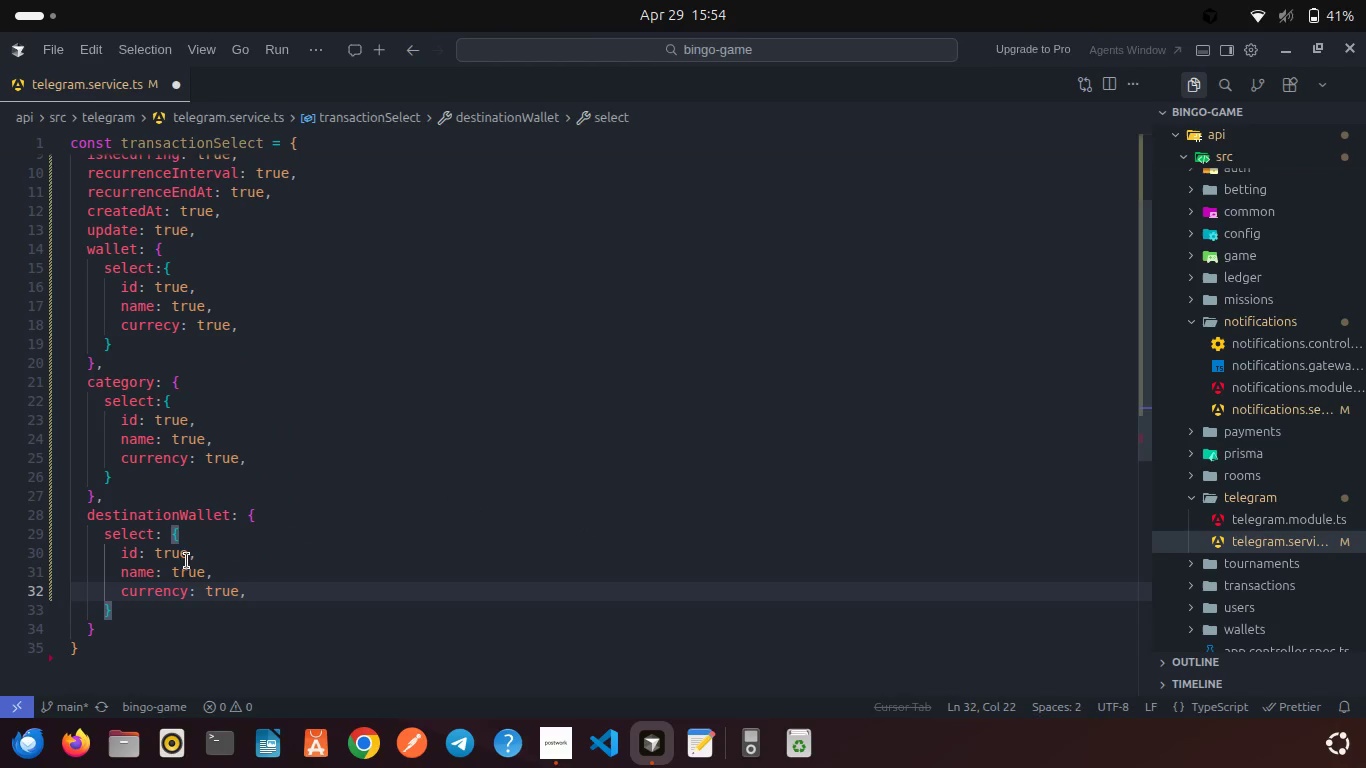 
left_click([258, 516])
 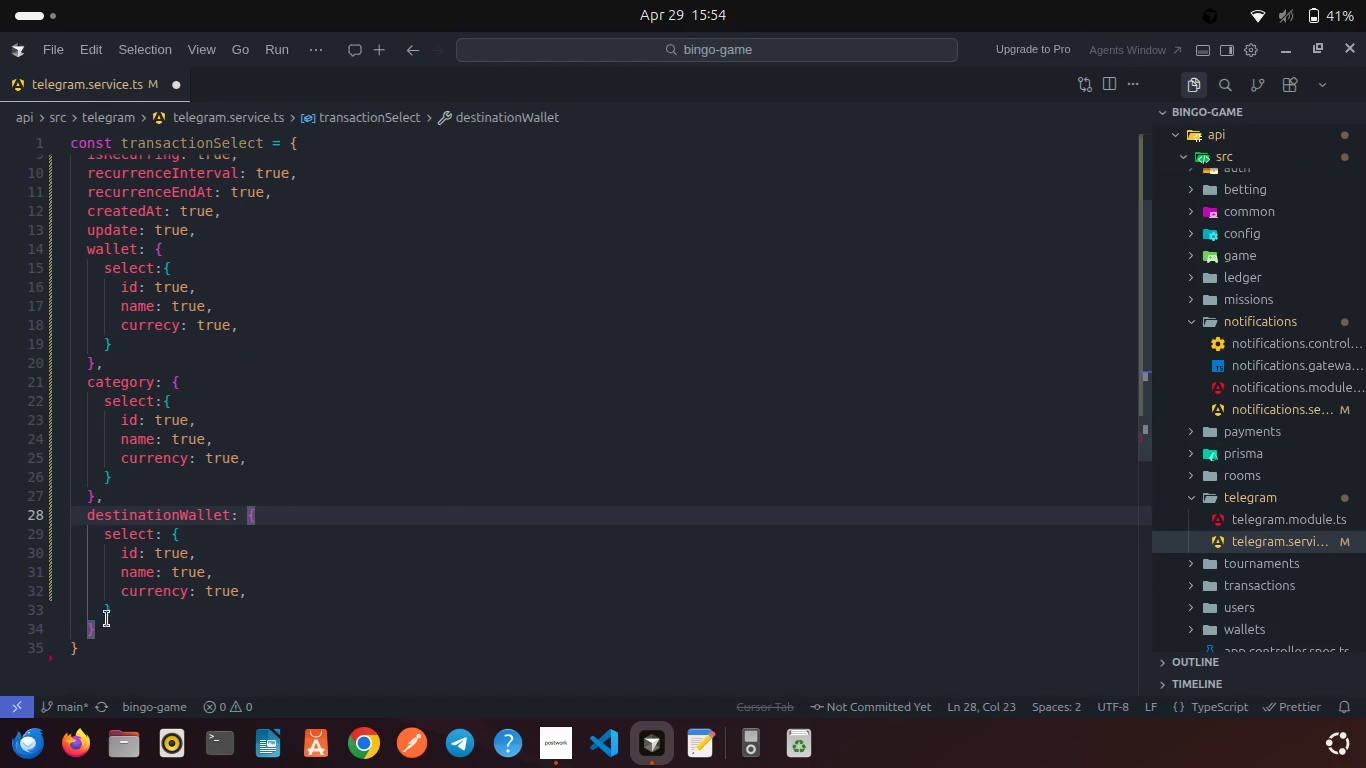 
left_click([107, 624])
 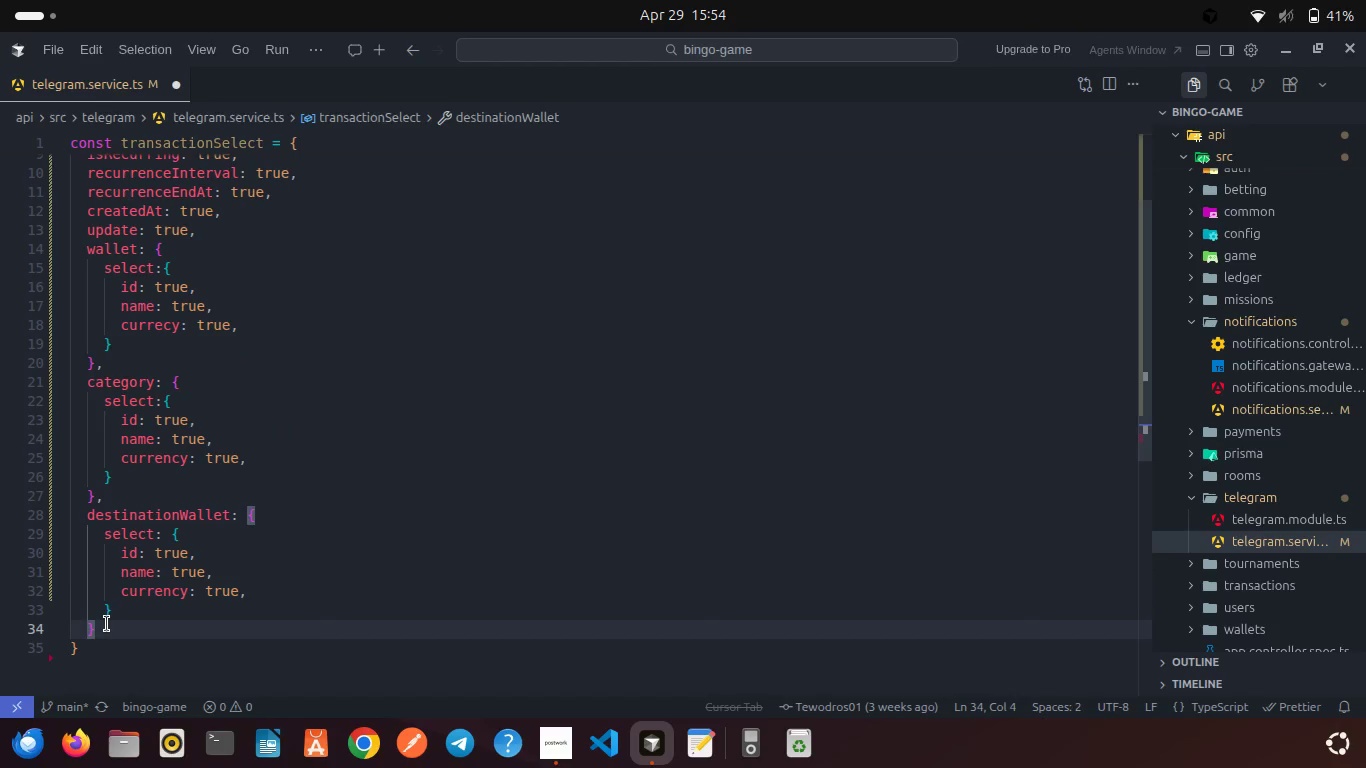 
key(Comma)
 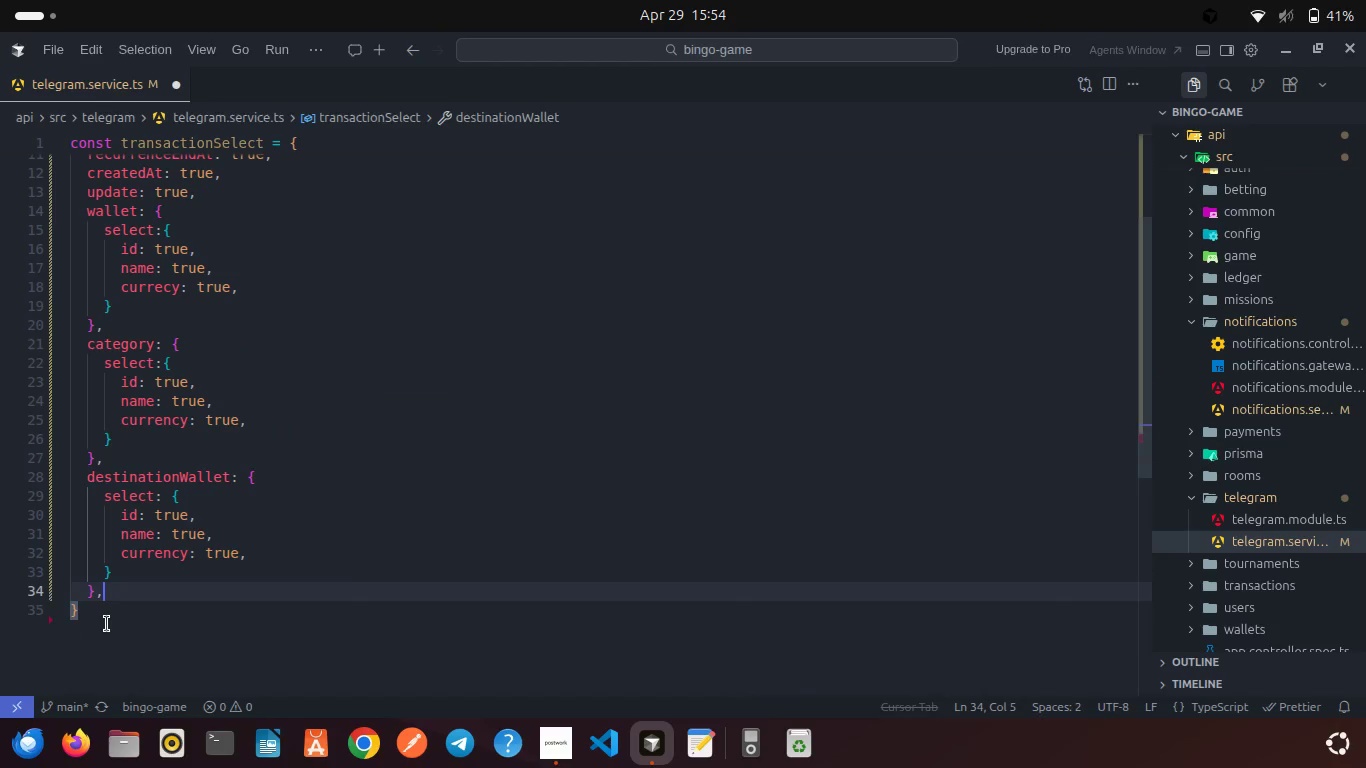 
key(Enter)
 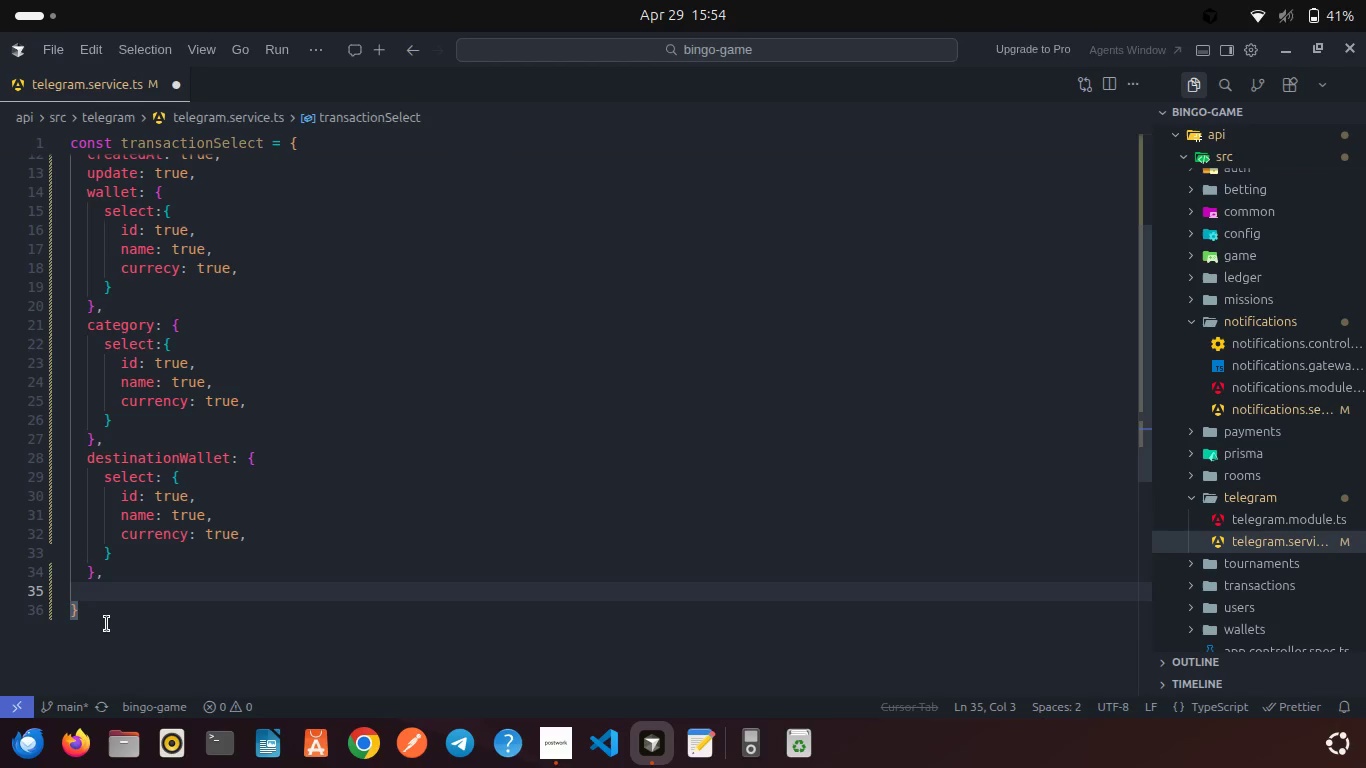 
type(parentTransactionId: true,)
 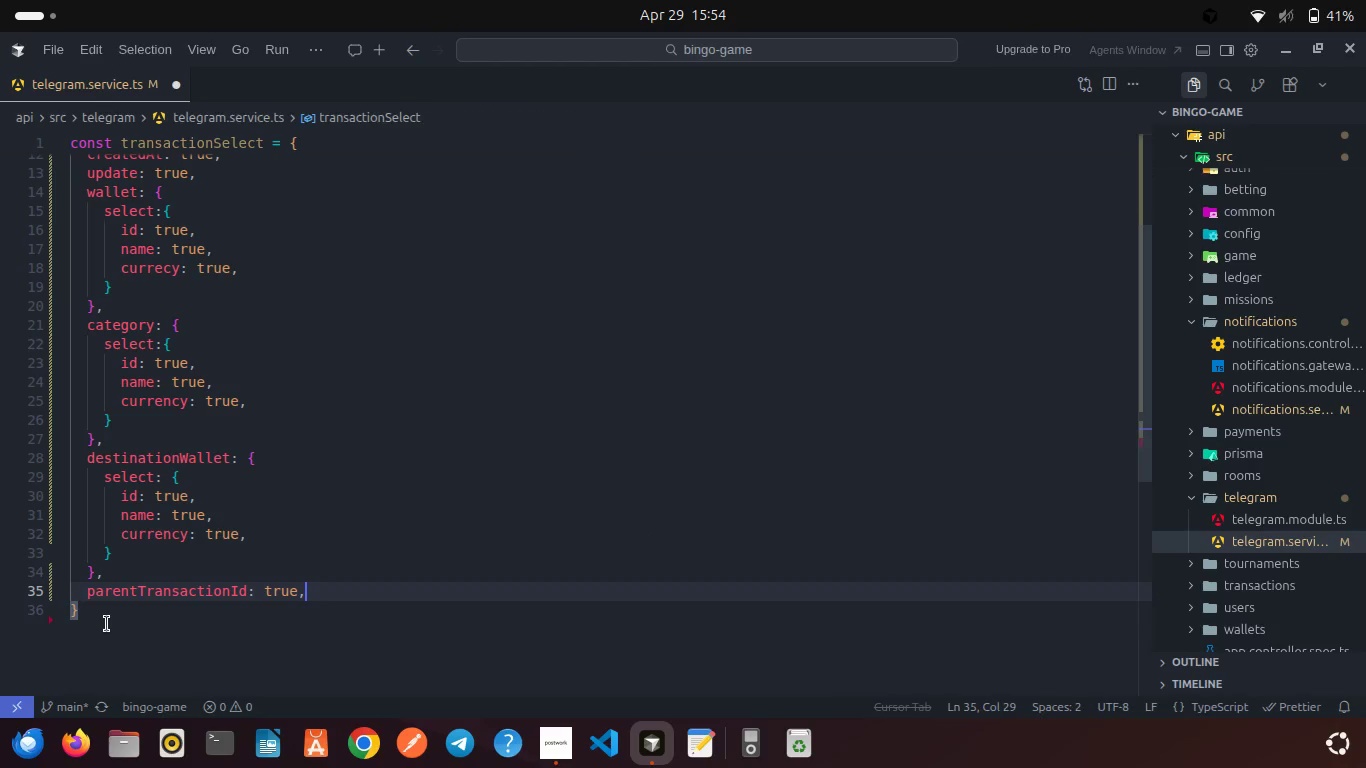 
left_click([89, 609])
 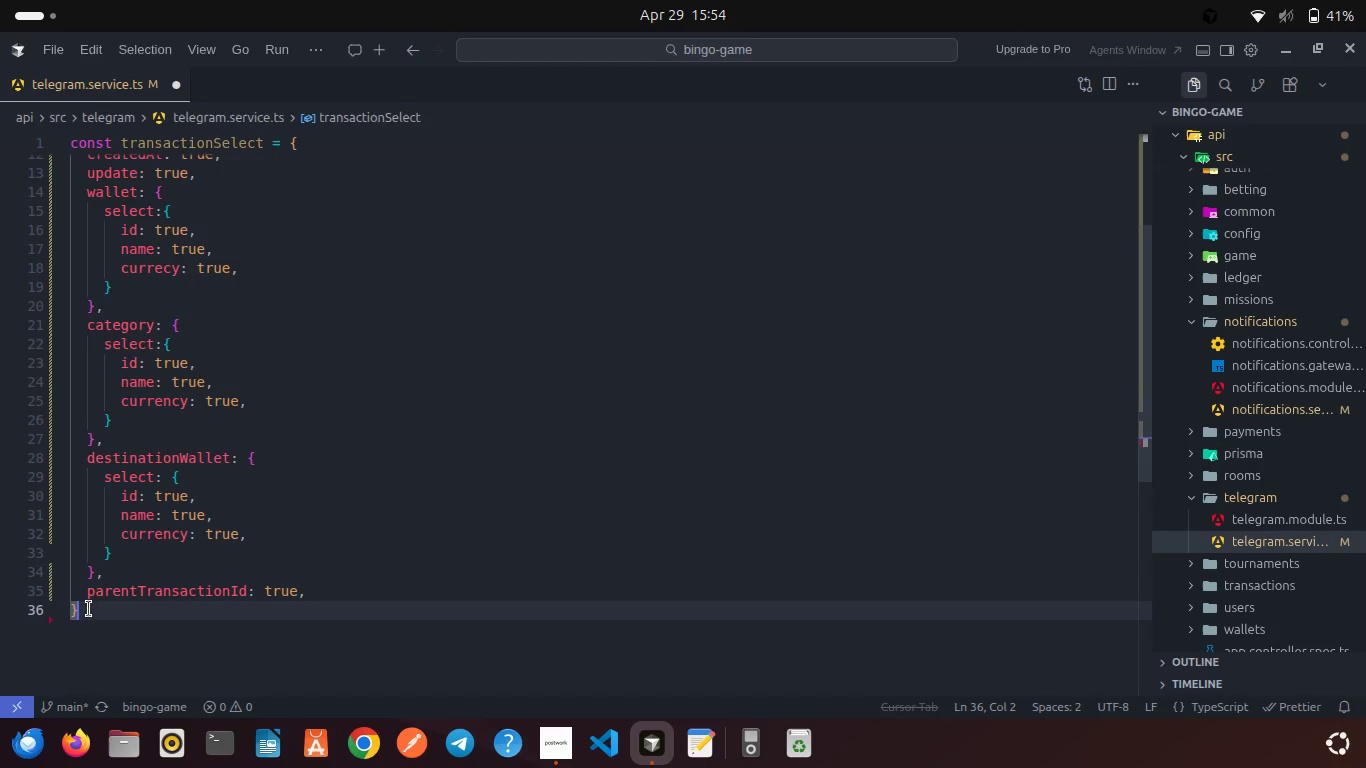 
type( as const;)
 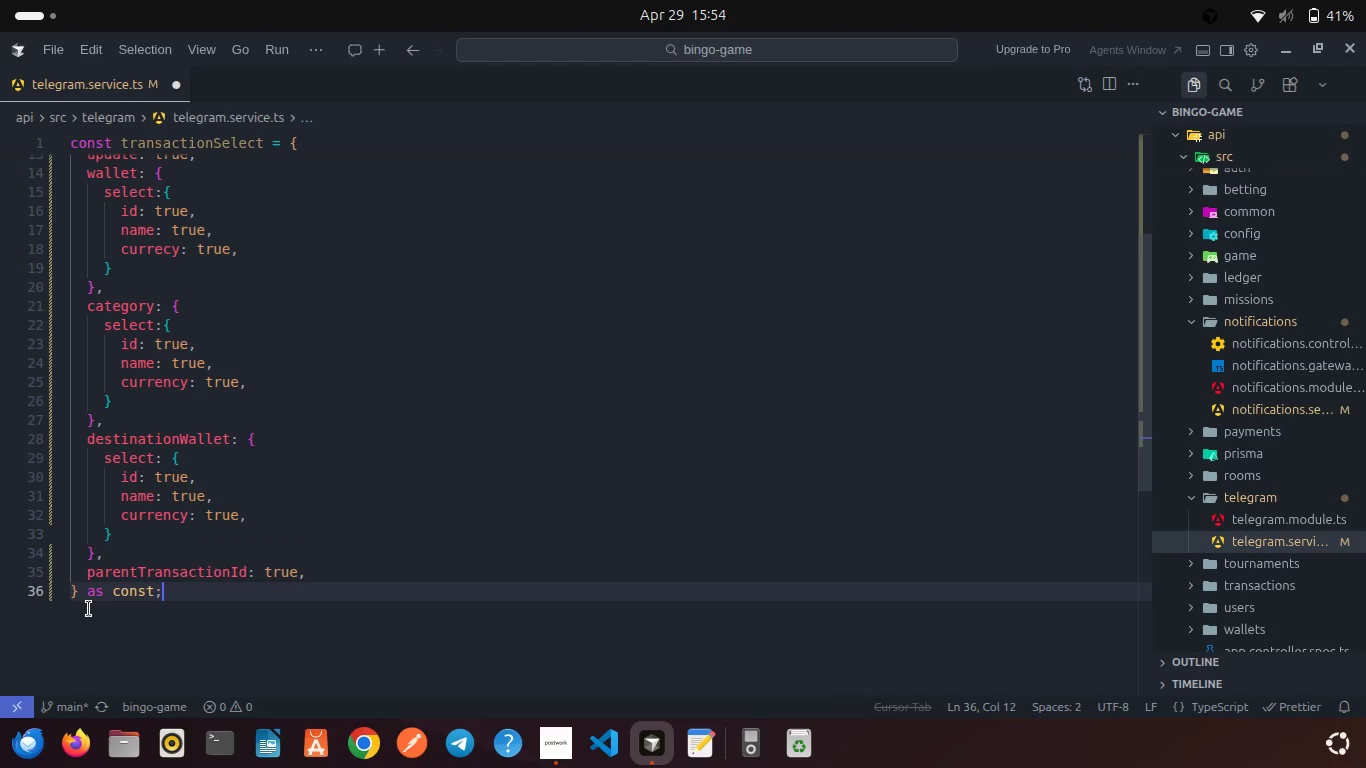 
key(Enter)
 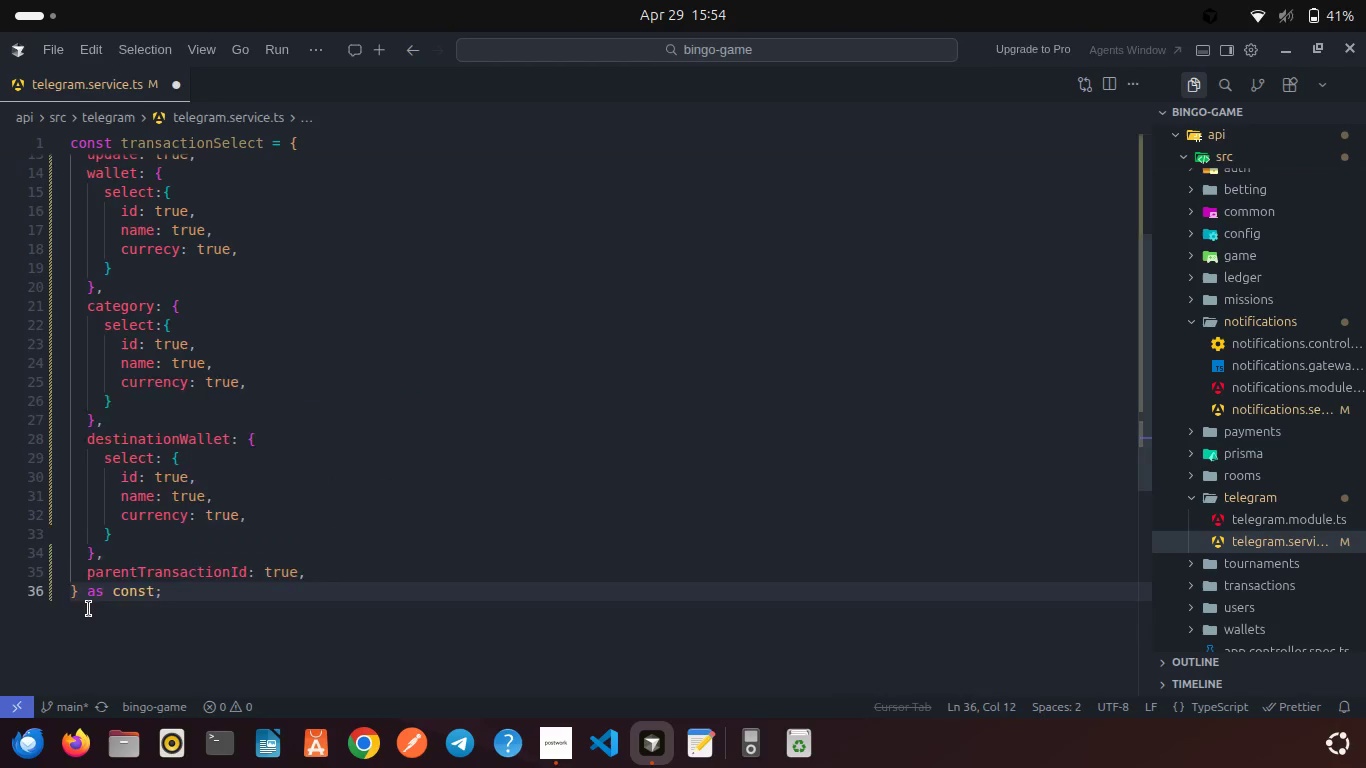 
key(Enter)
 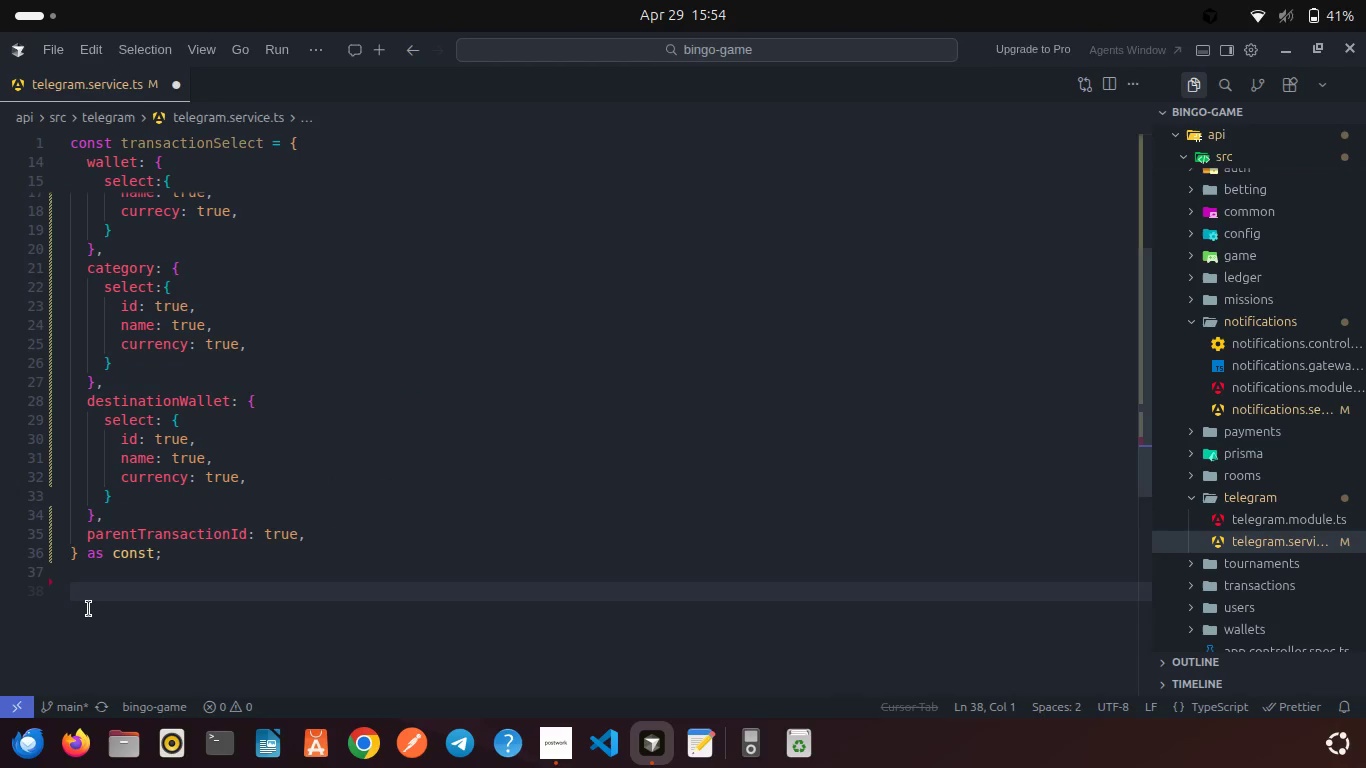 
type(@Injectab)
 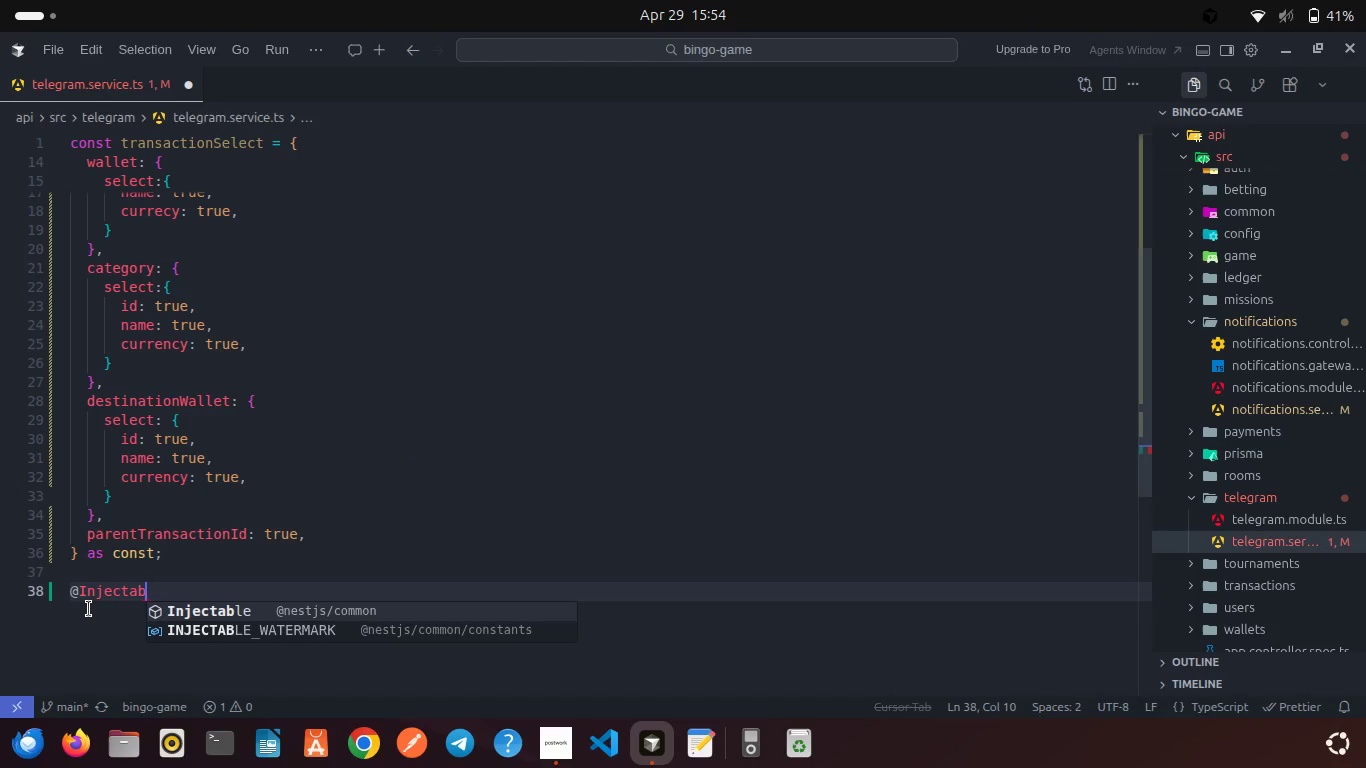 
key(Enter)
 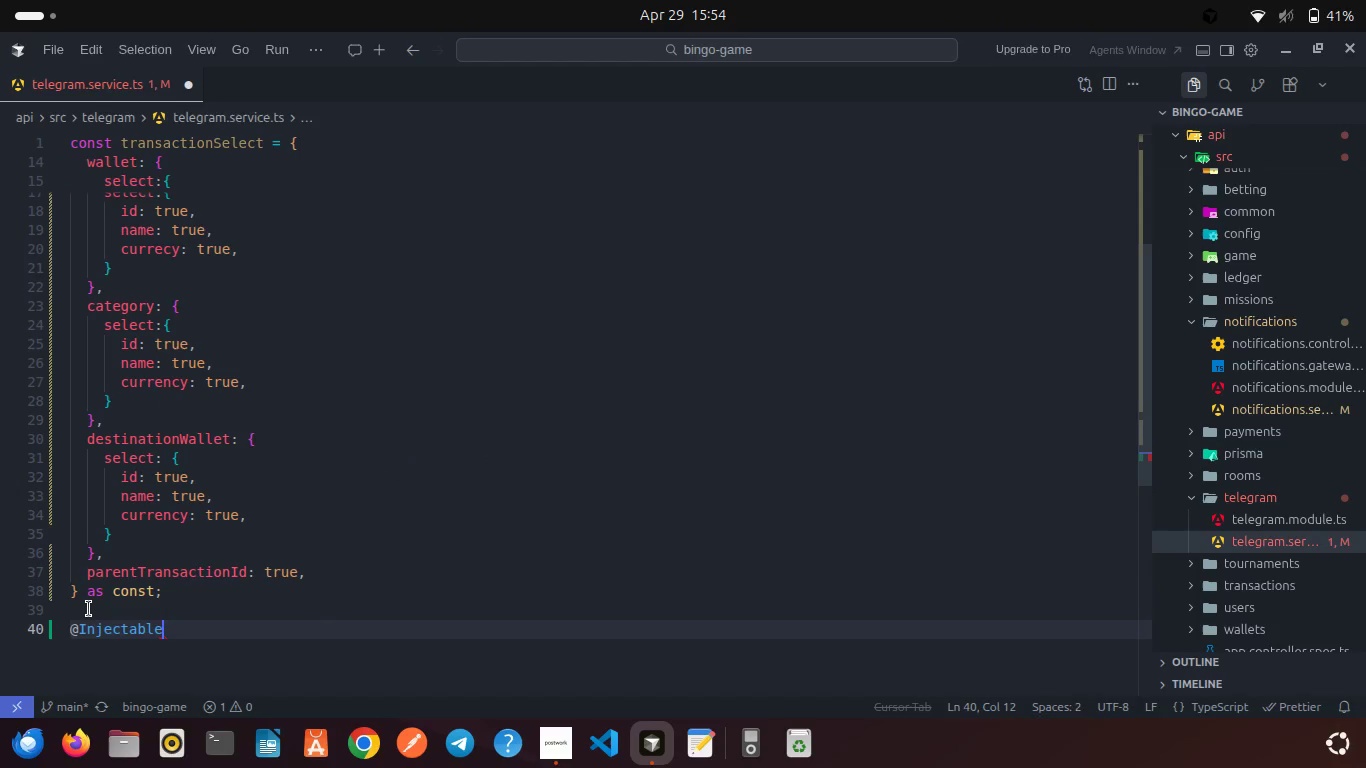 
type(())
 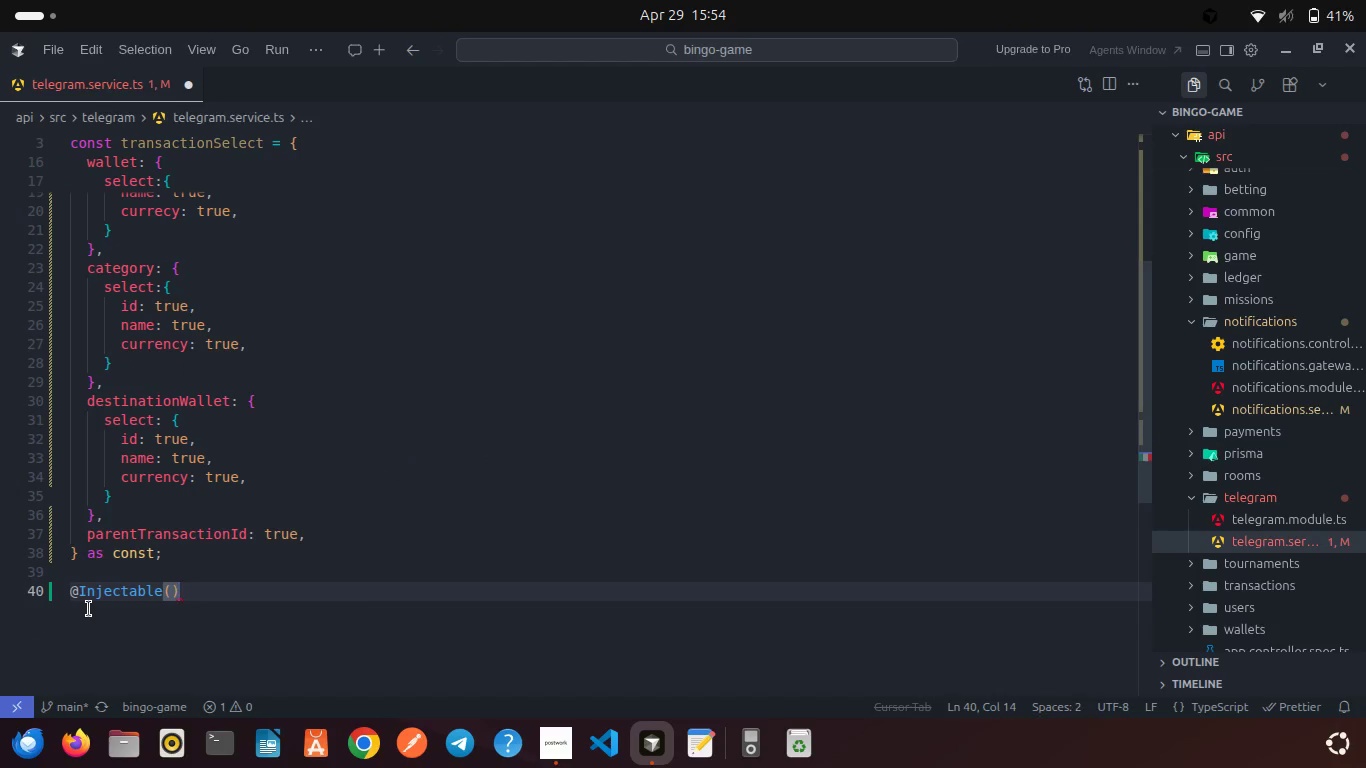 
key(Enter)
 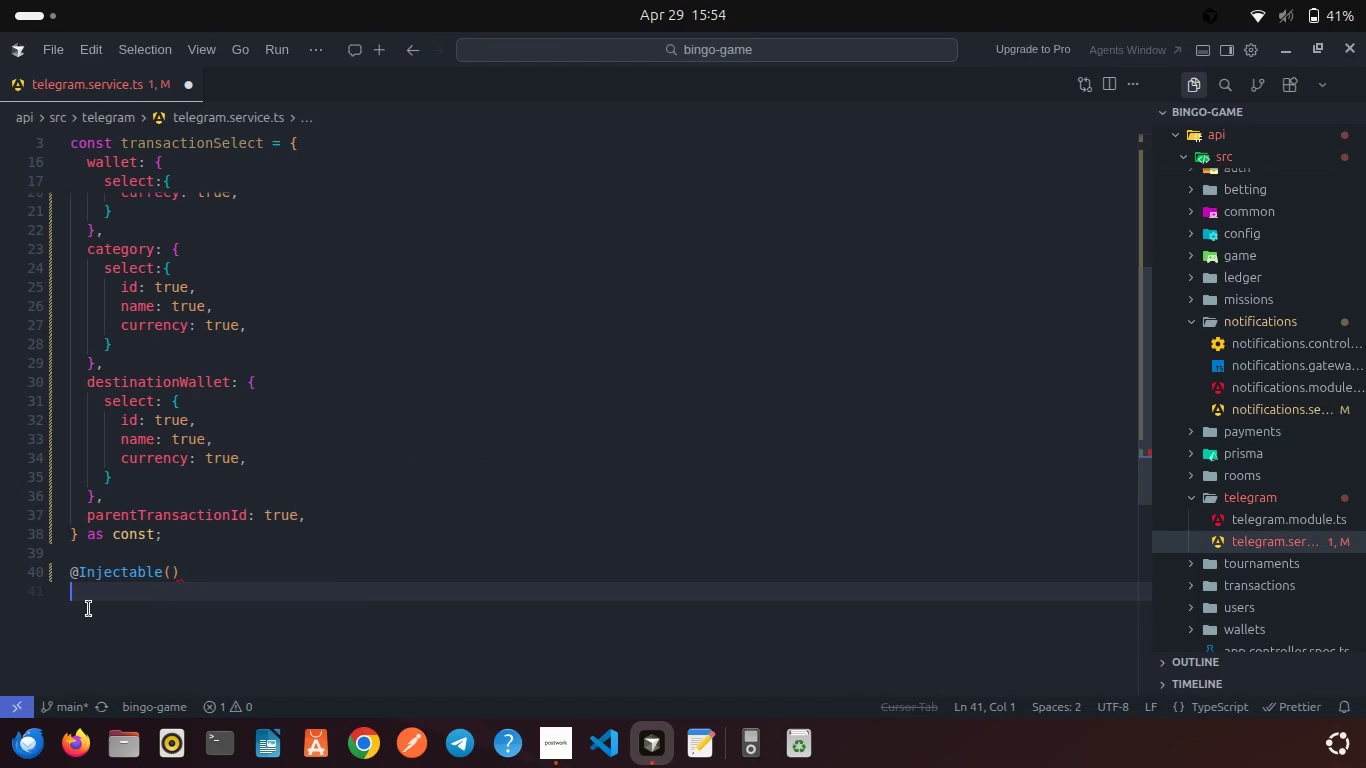 
type(export class TransactionService {)
 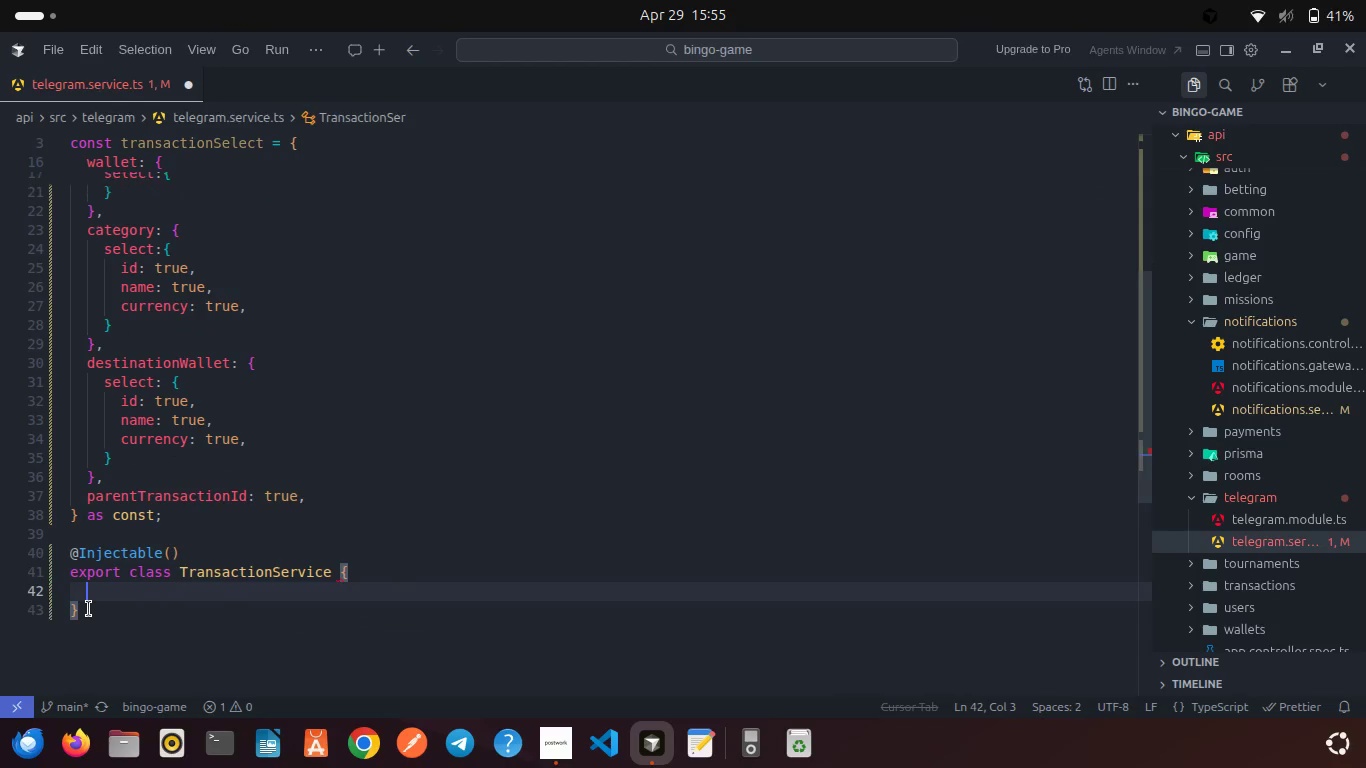 
 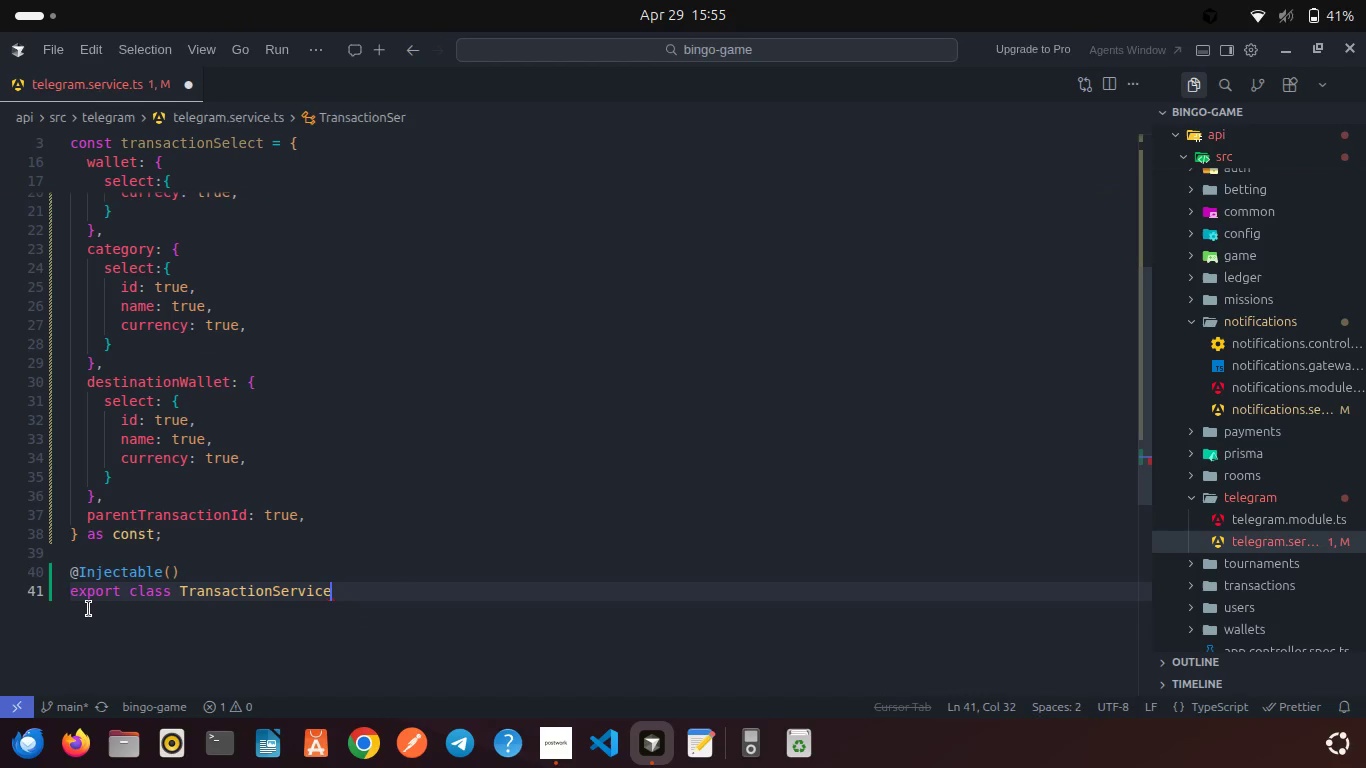 
key(Enter)
 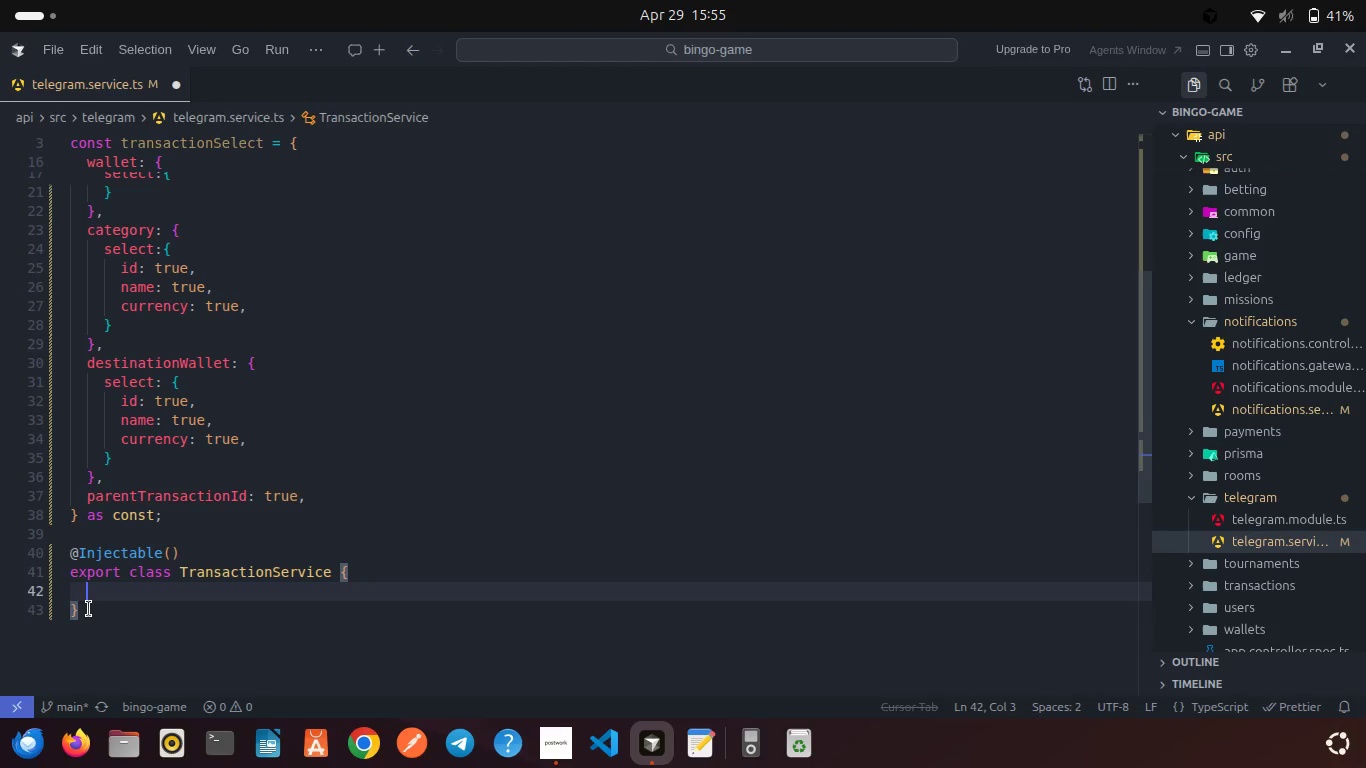 
type(constru)
 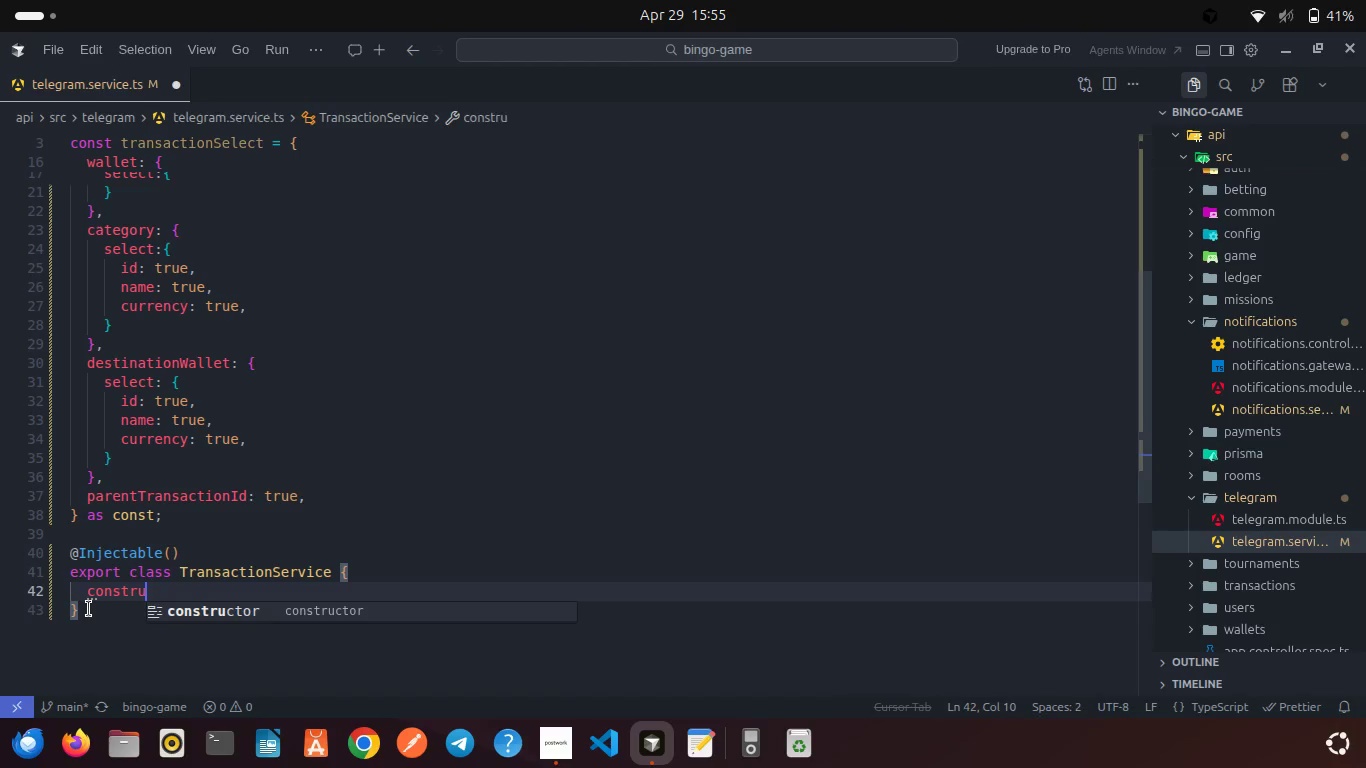 
key(Enter)
 